 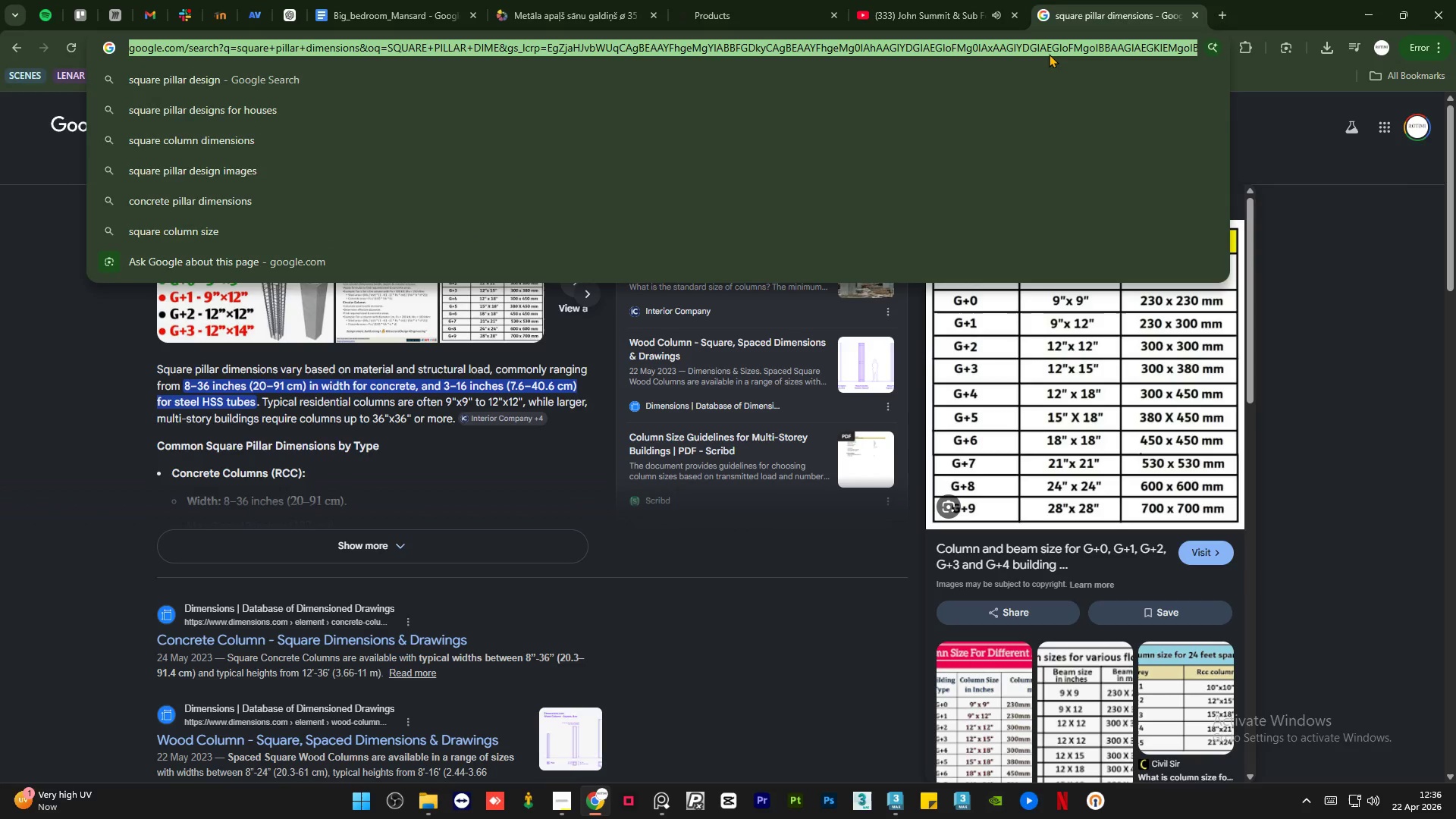 
key(Control+V)
 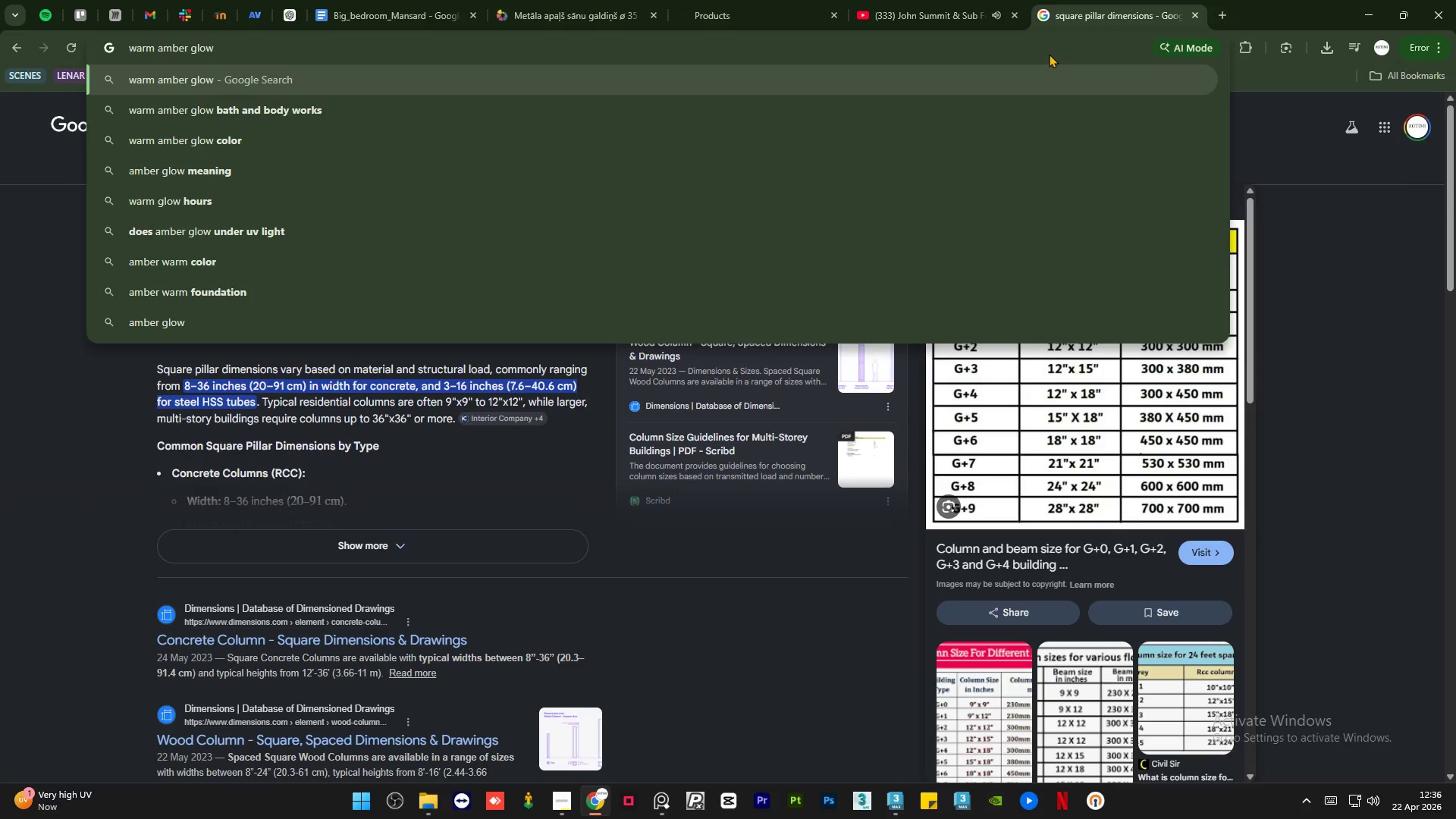 
key(Enter)
 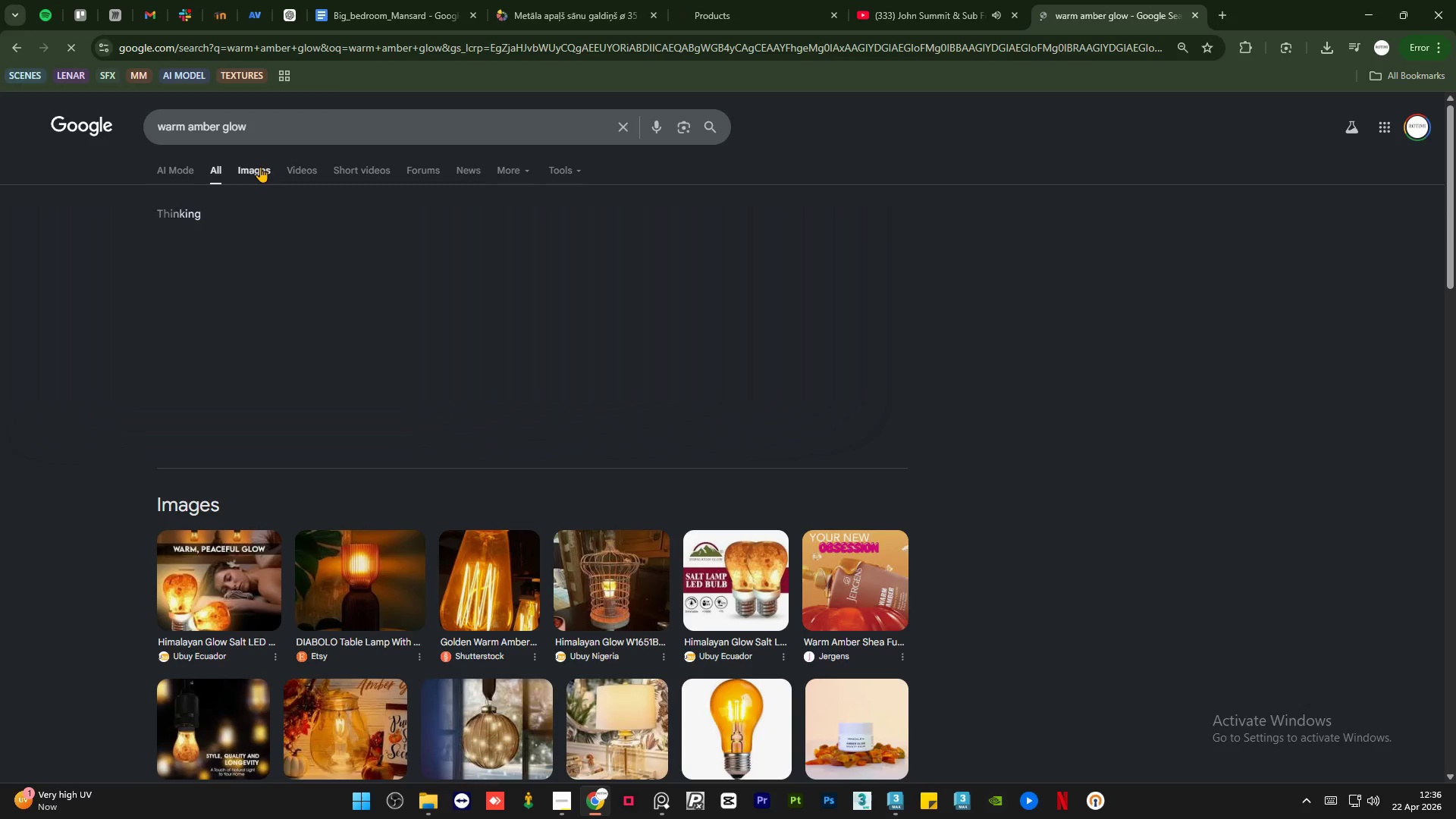 
left_click([259, 167])
 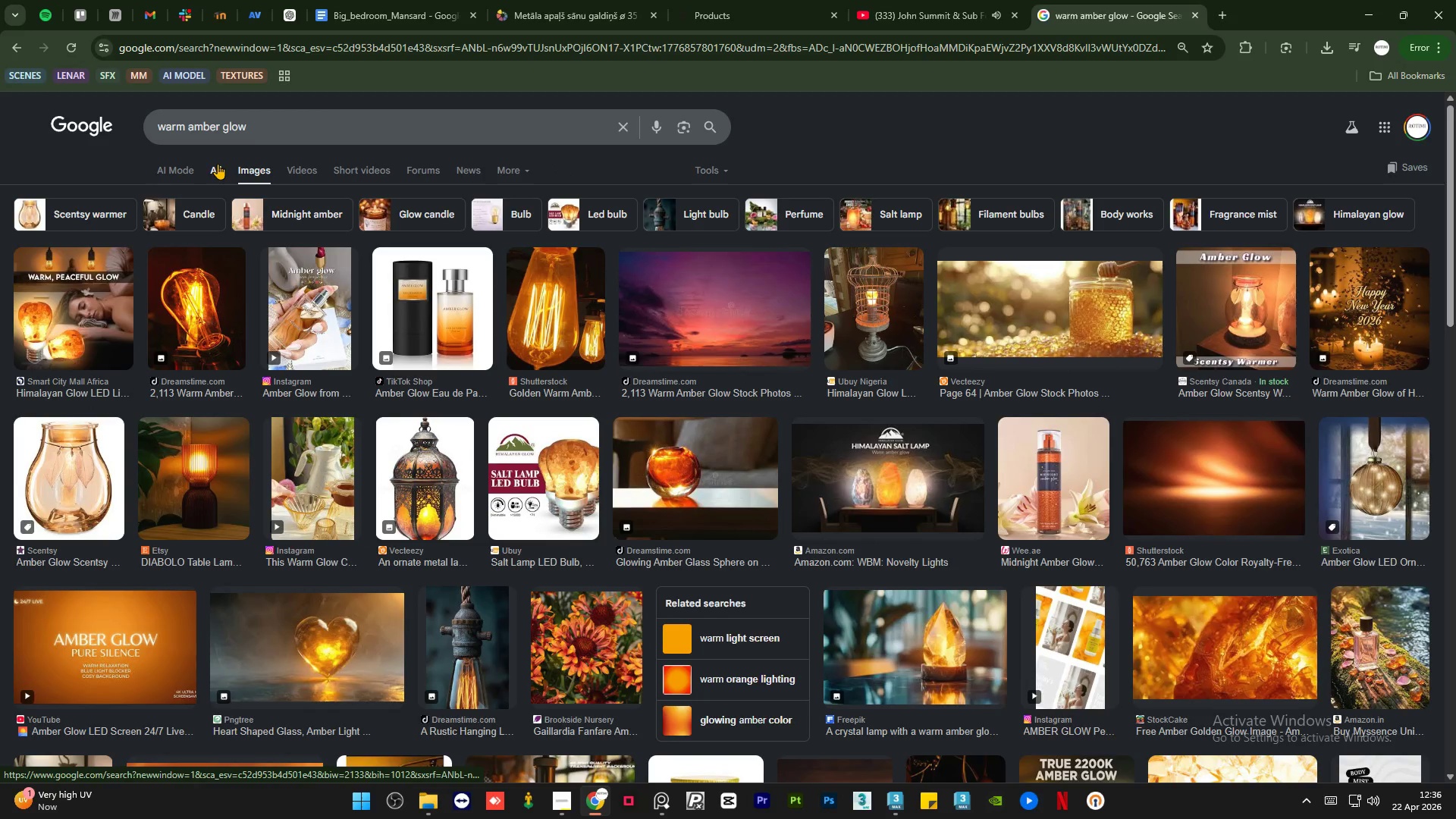 
left_click([218, 164])
 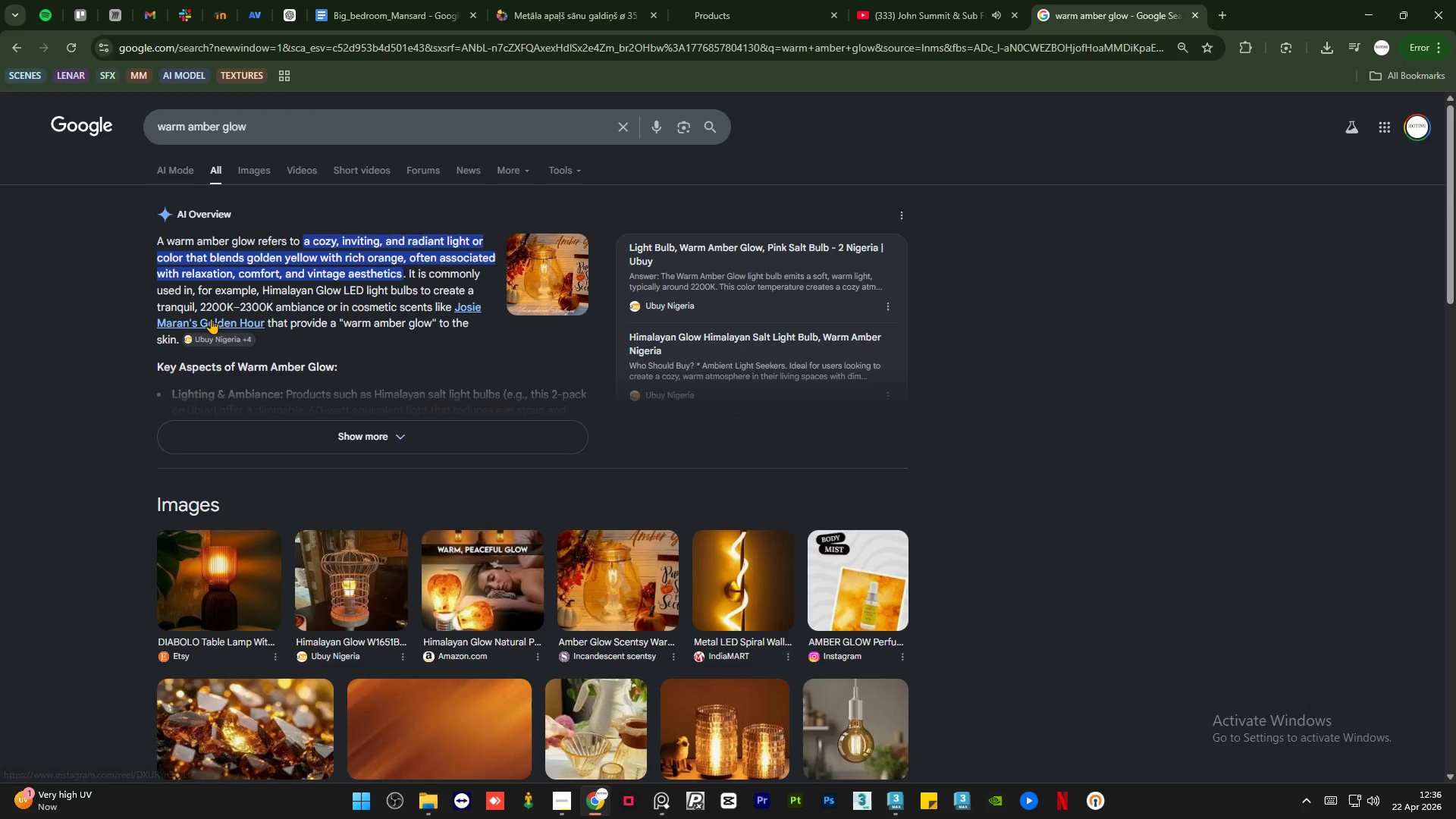 
wait(11.77)
 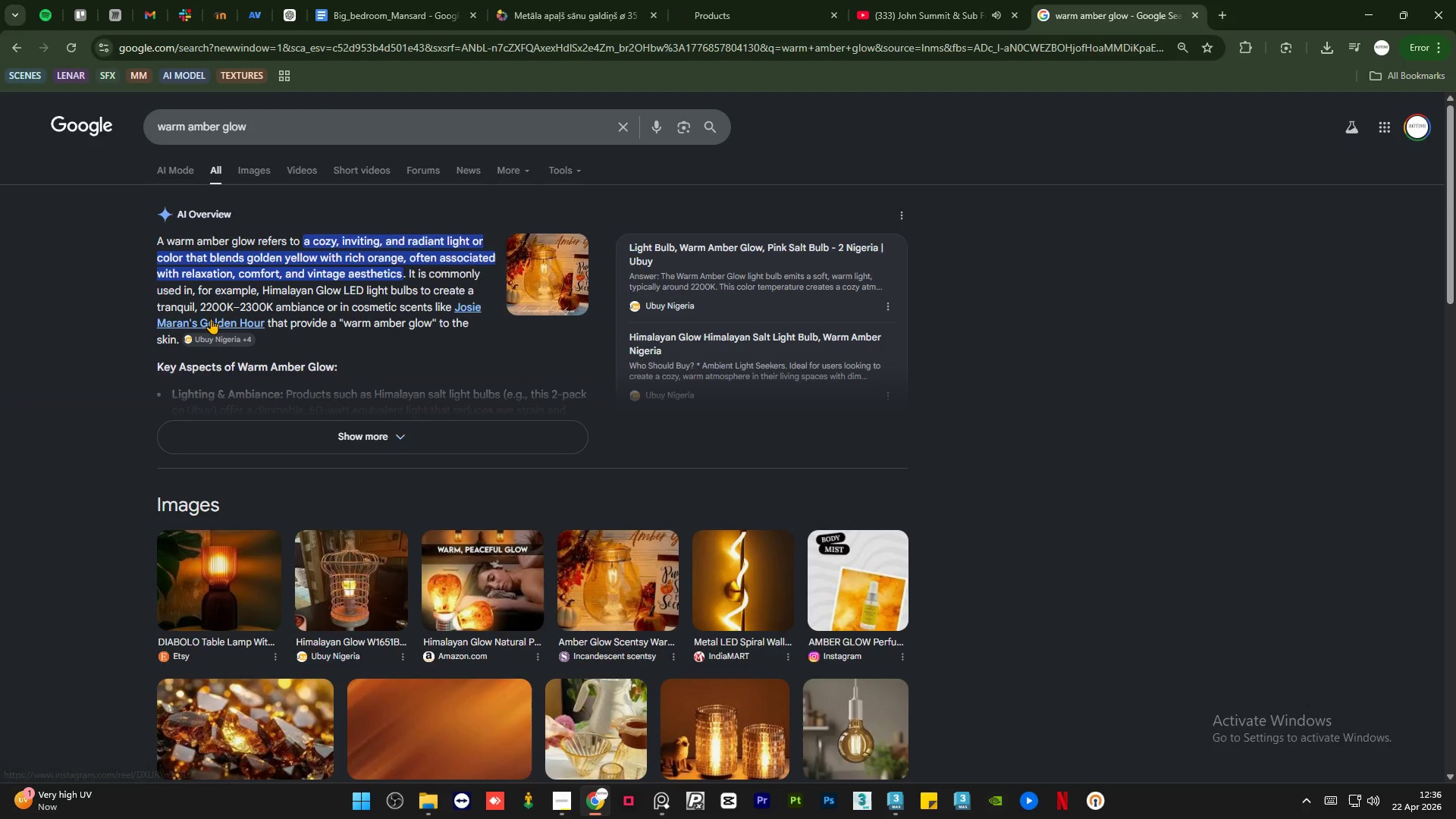 
scroll: coordinate [103, 469], scroll_direction: down, amount: 8.0
 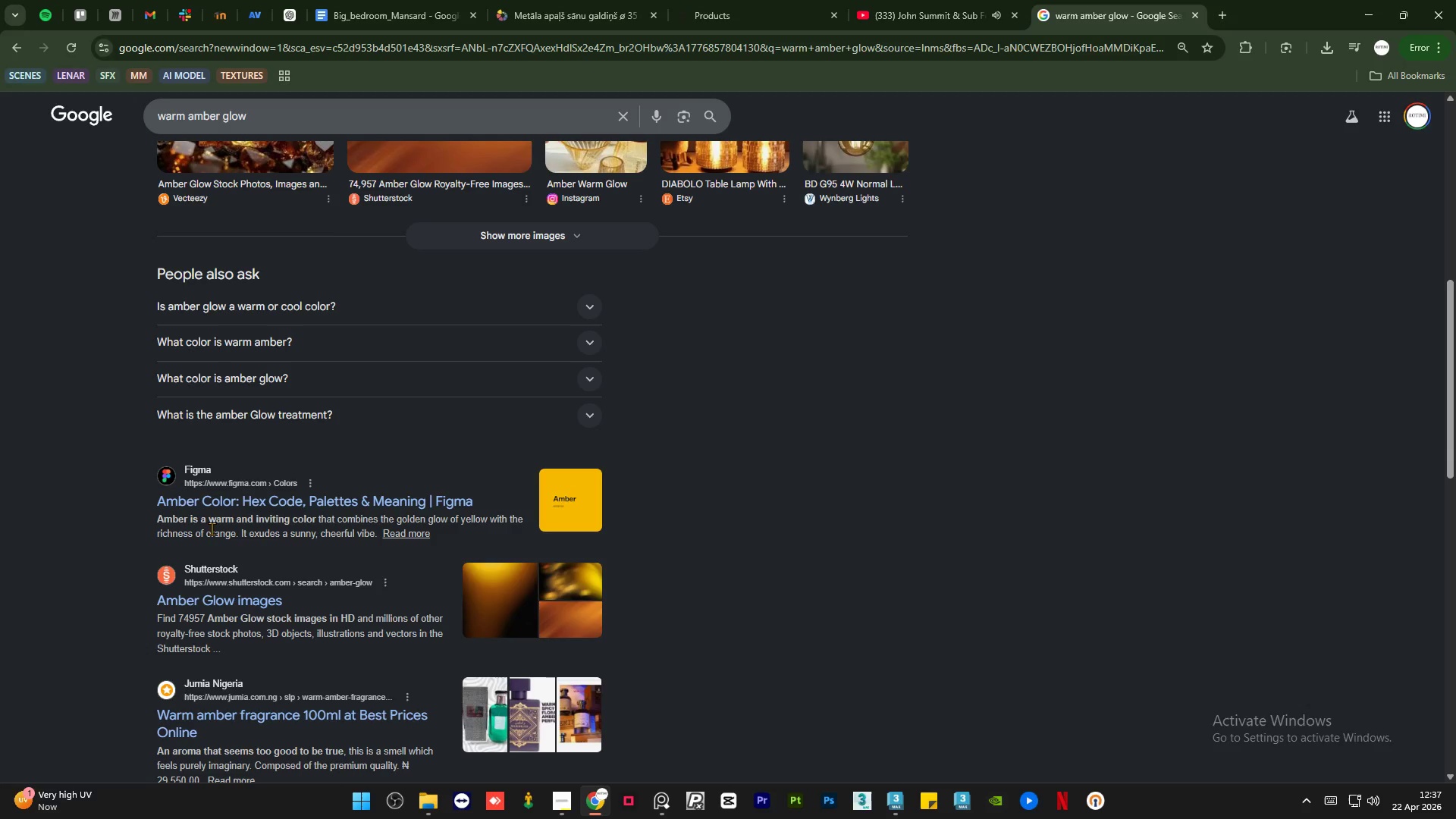 
scroll: coordinate [173, 497], scroll_direction: up, amount: 13.0
 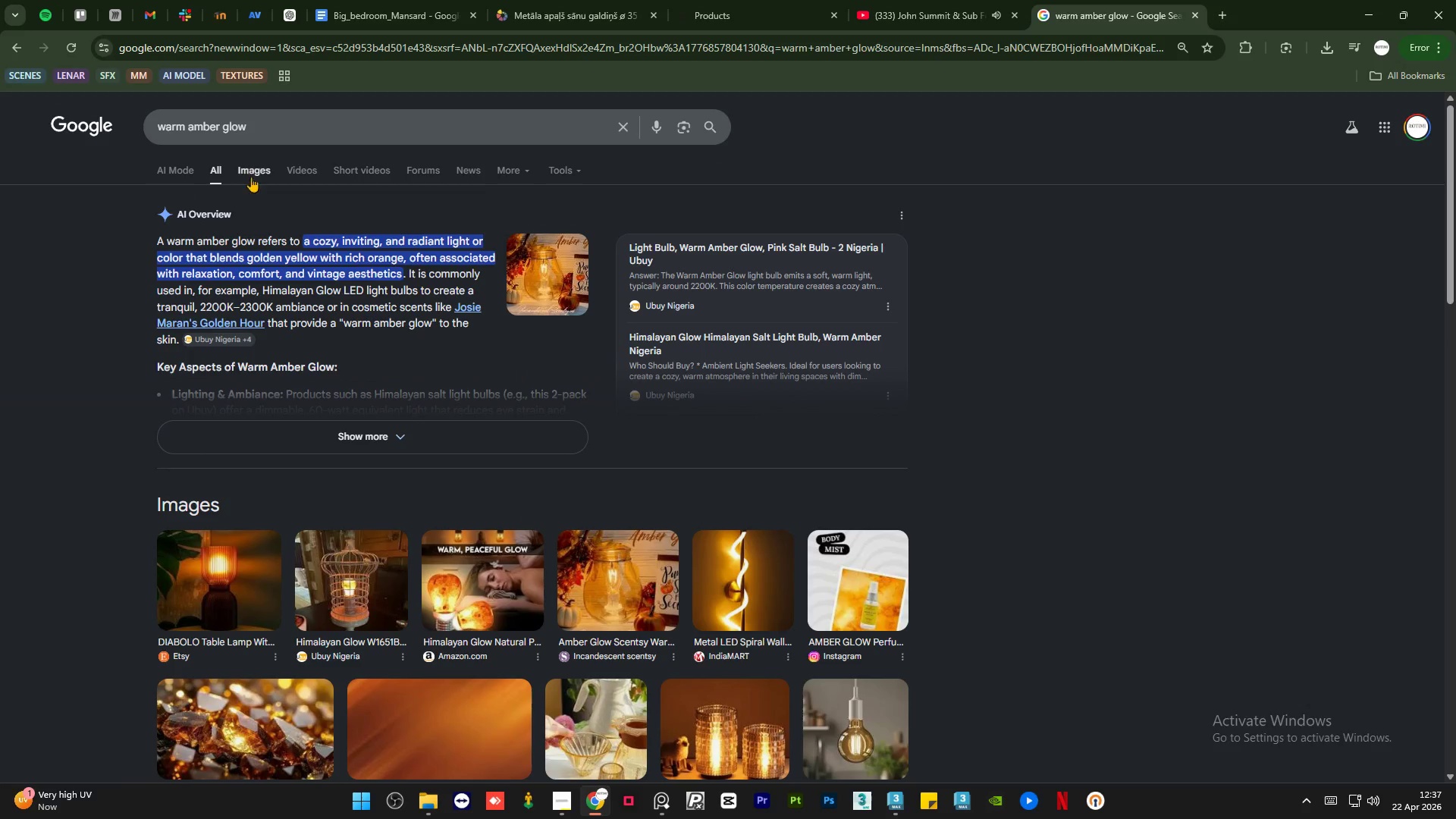 
left_click([253, 171])
 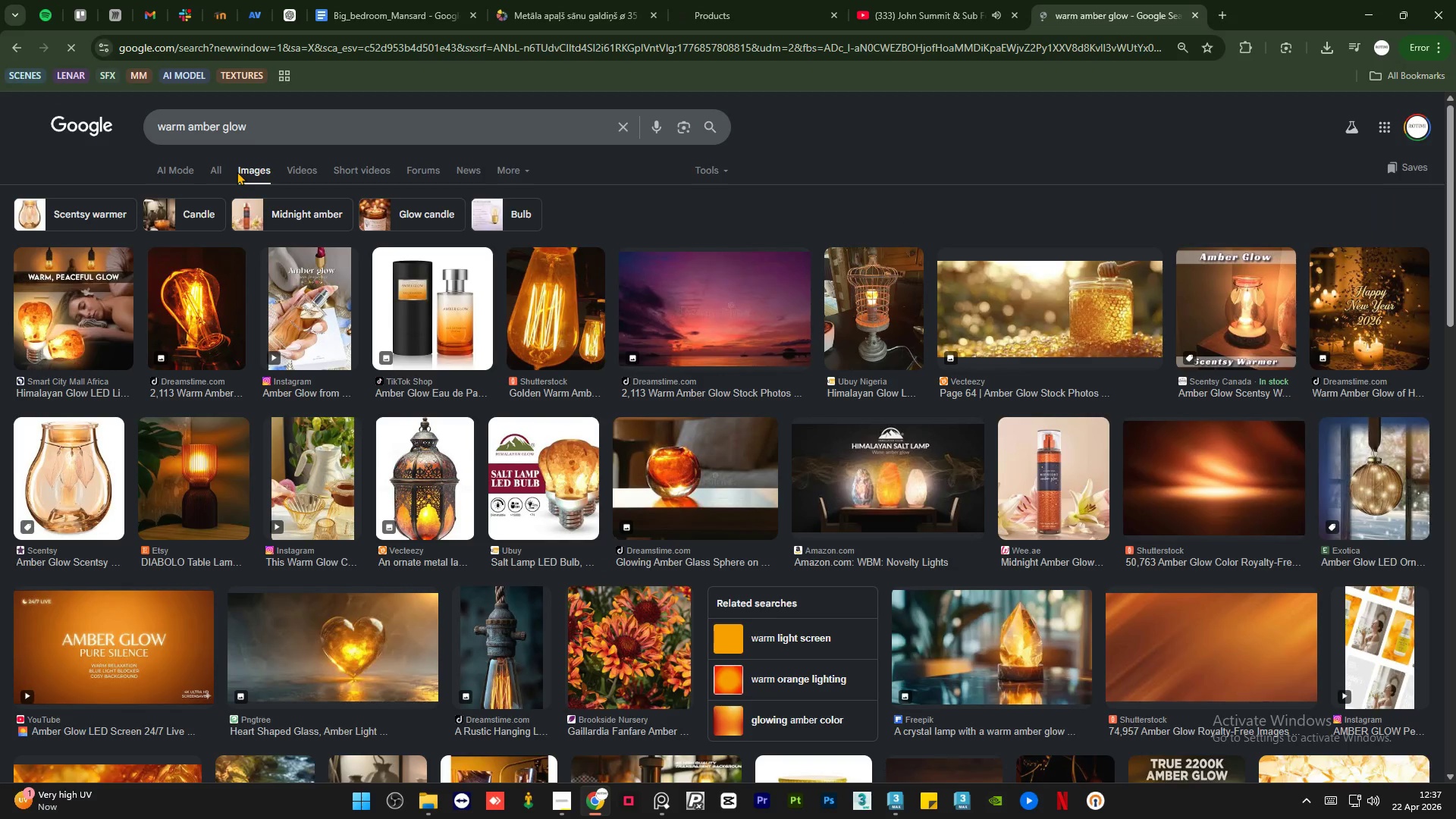 
left_click([214, 167])
 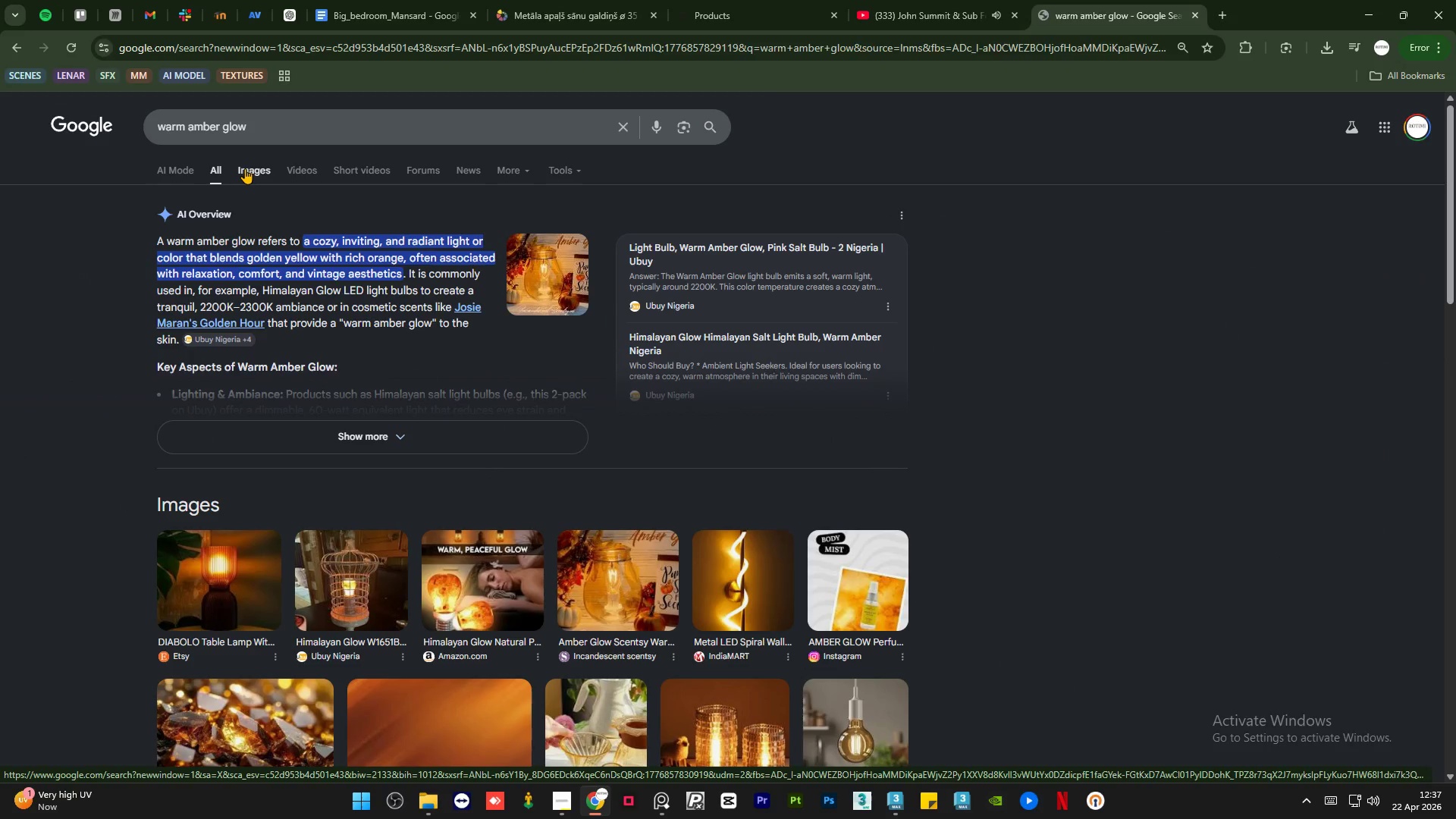 
left_click([249, 174])
 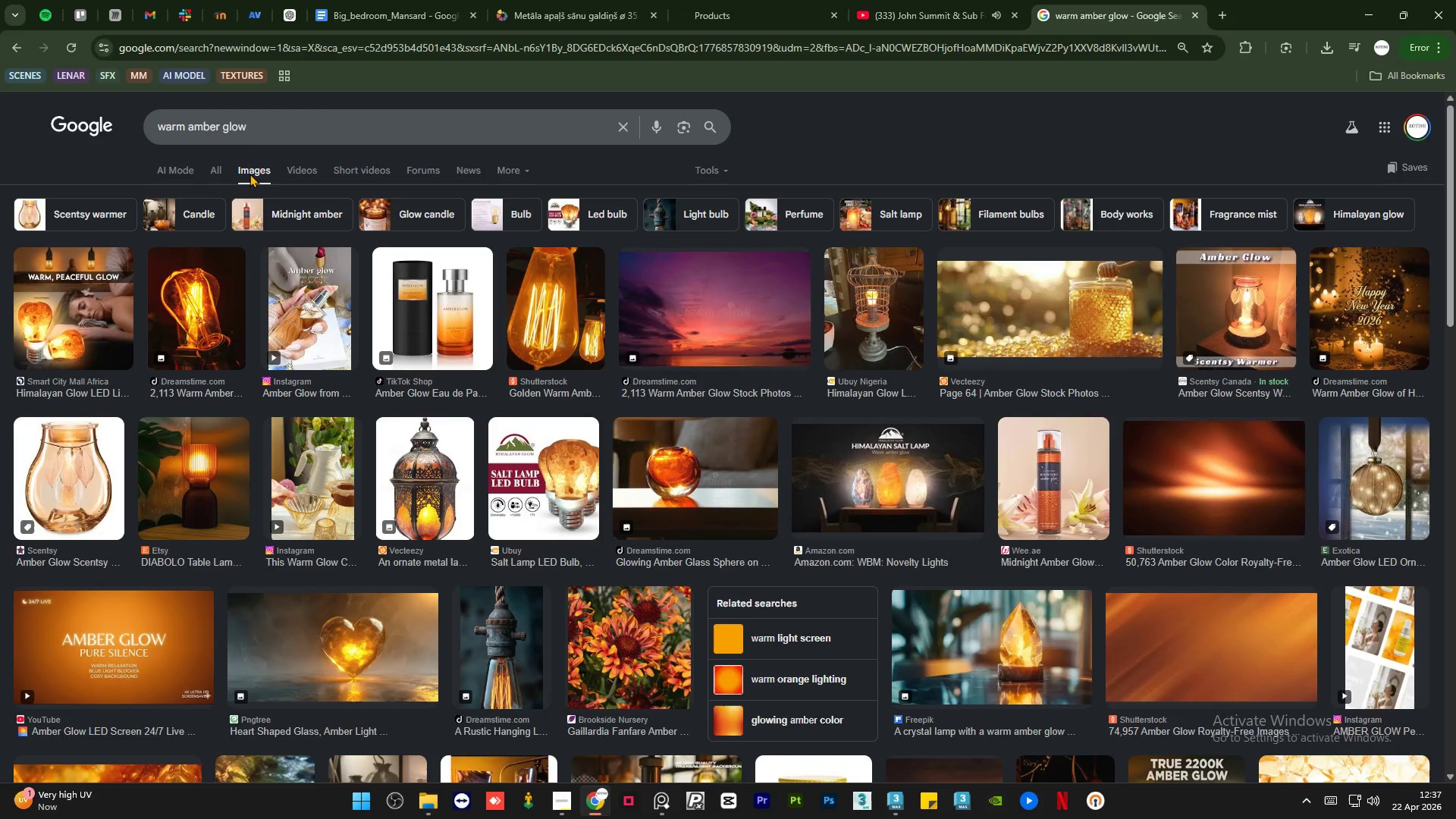 
wait(27.11)
 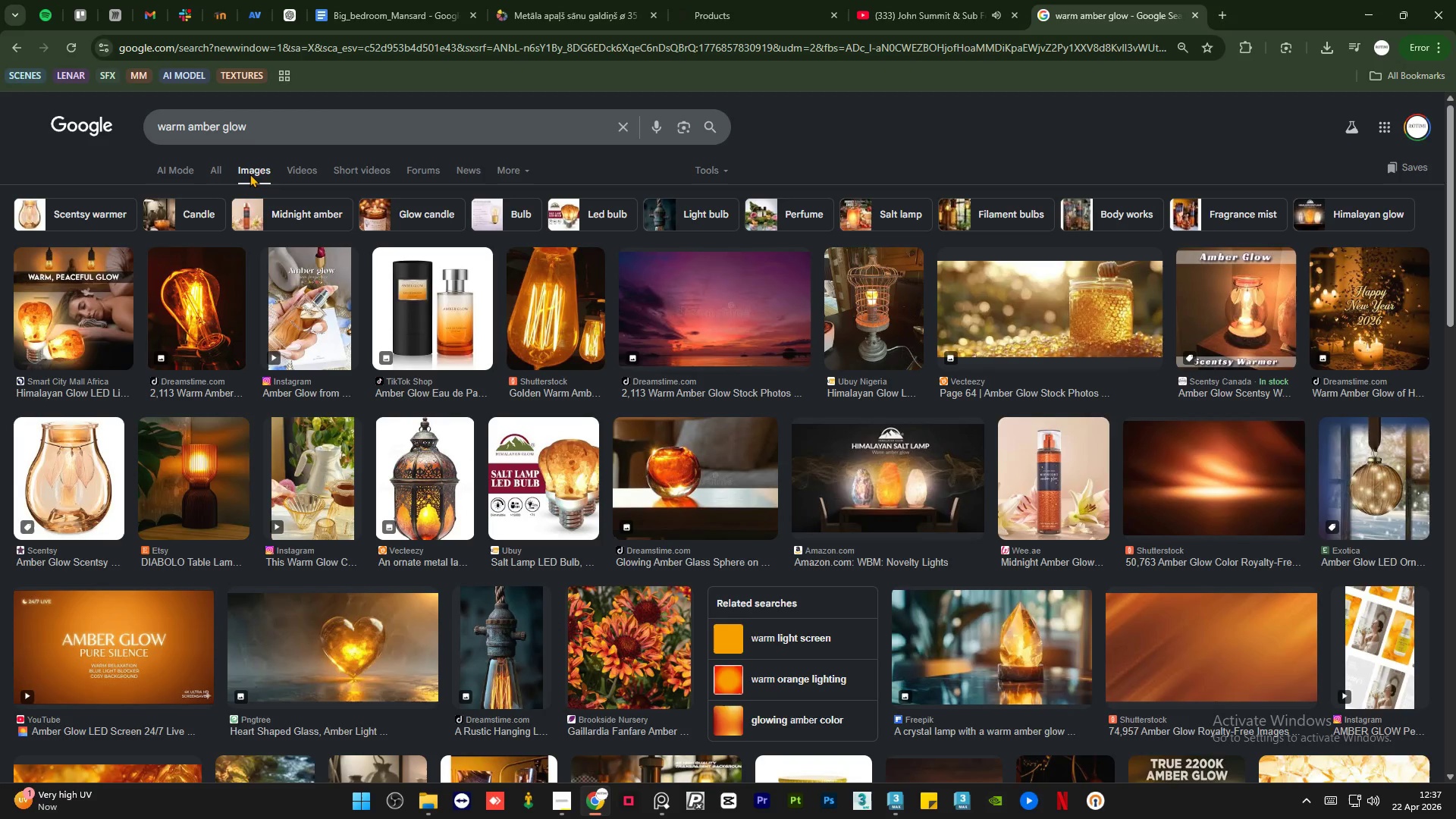 
left_click([894, 811])
 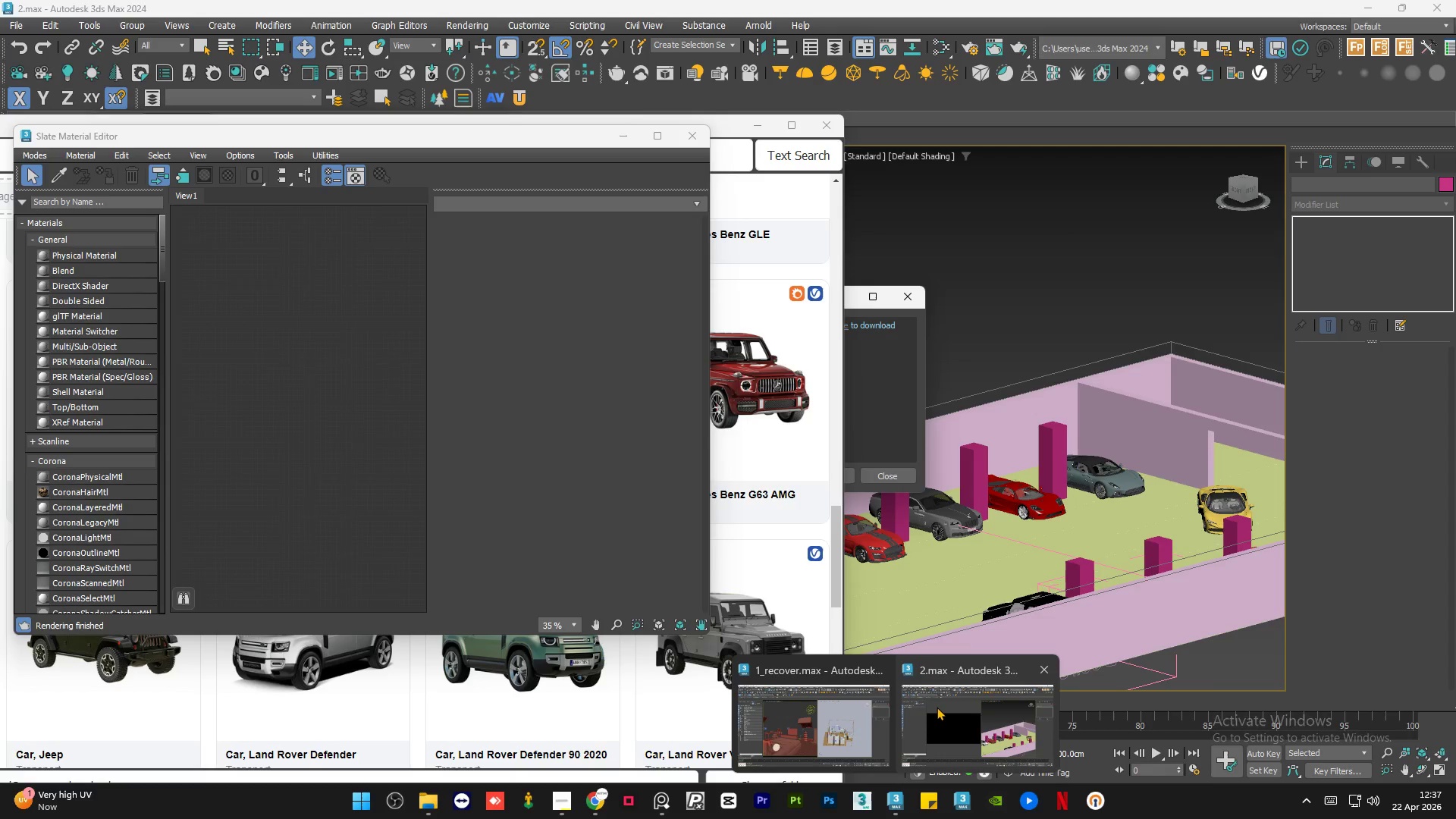 
left_click([937, 707])
 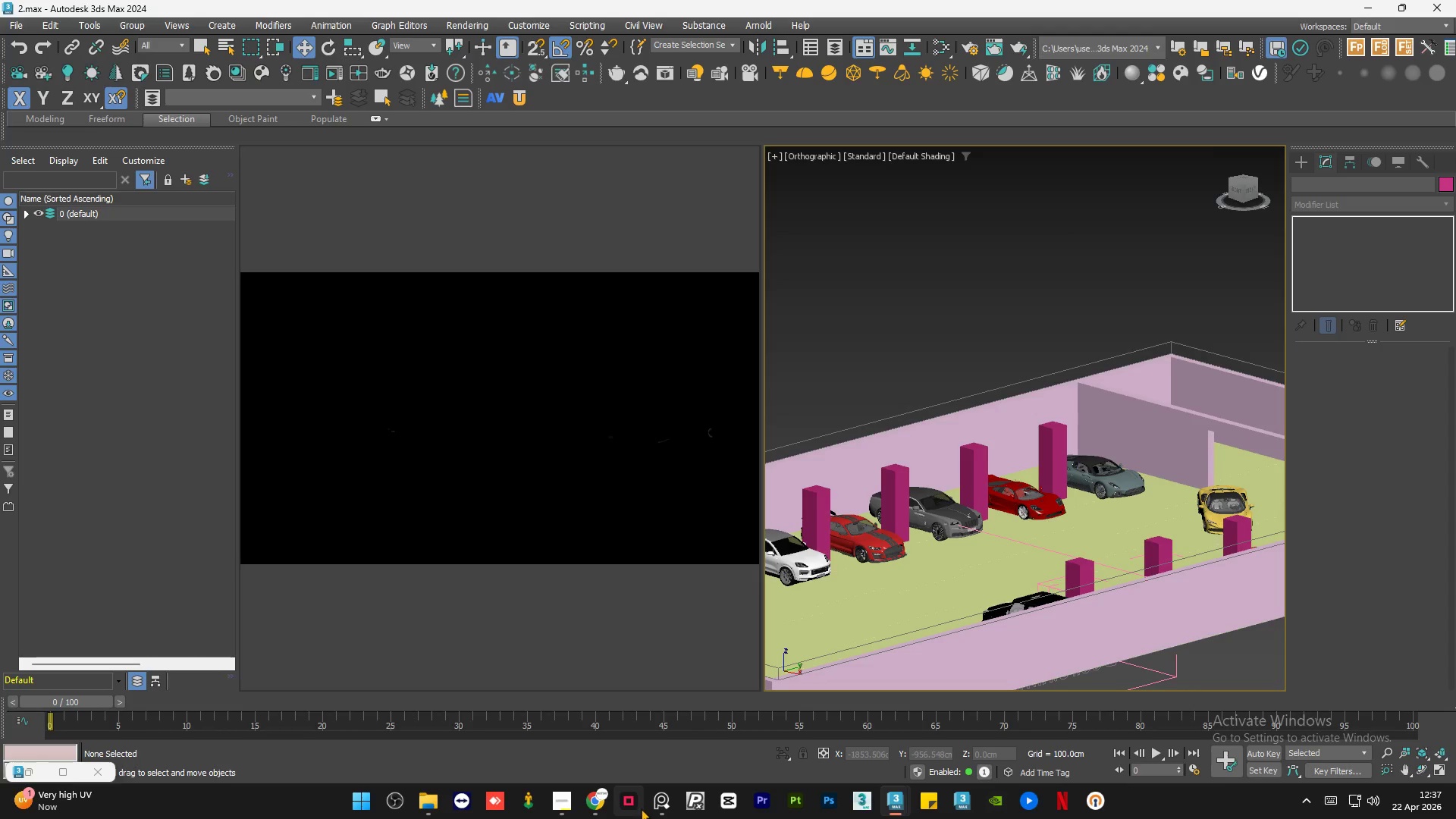 
left_click([658, 807])
 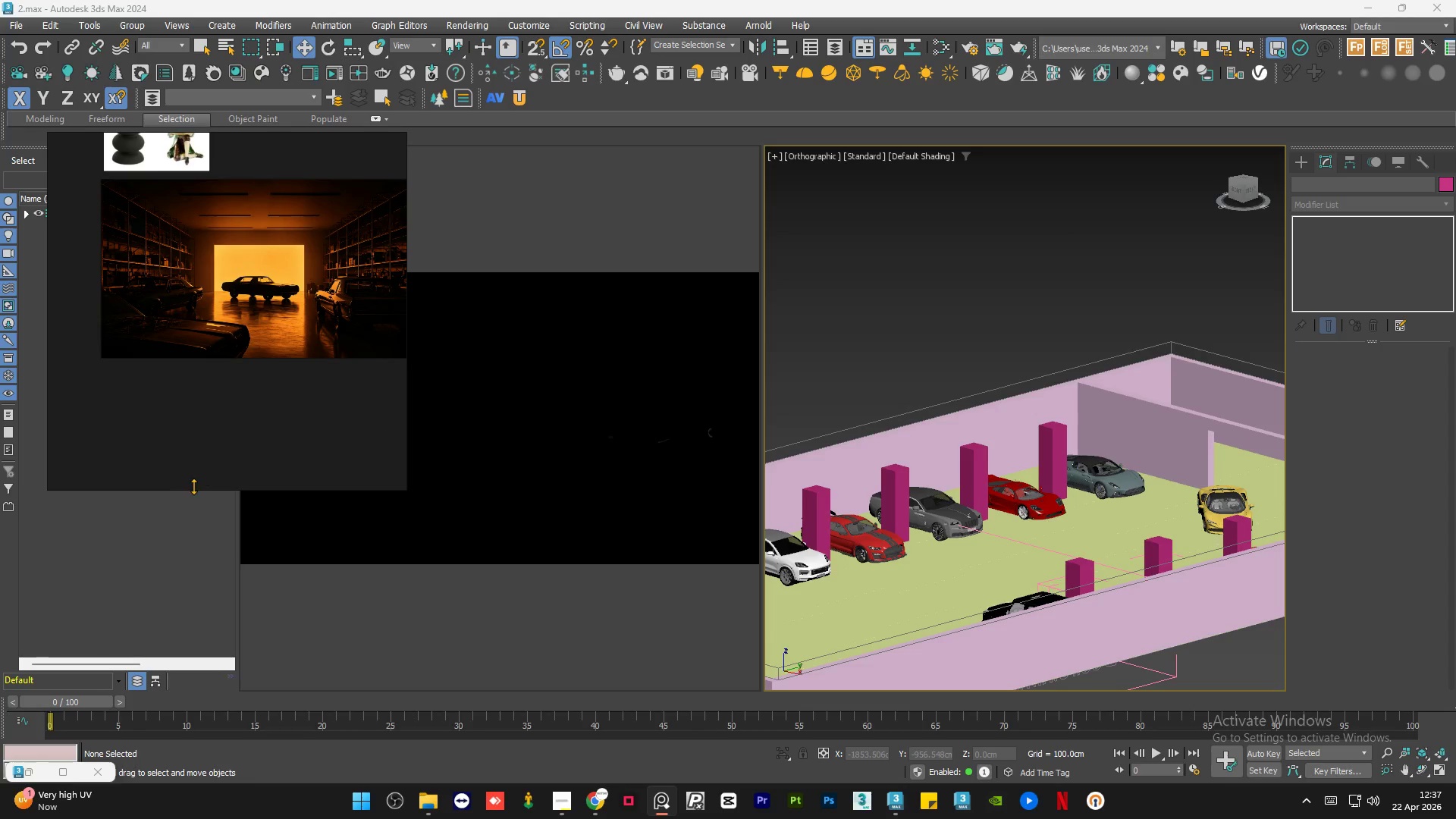 
left_click_drag(start_coordinate=[193, 485], to_coordinate=[204, 366])
 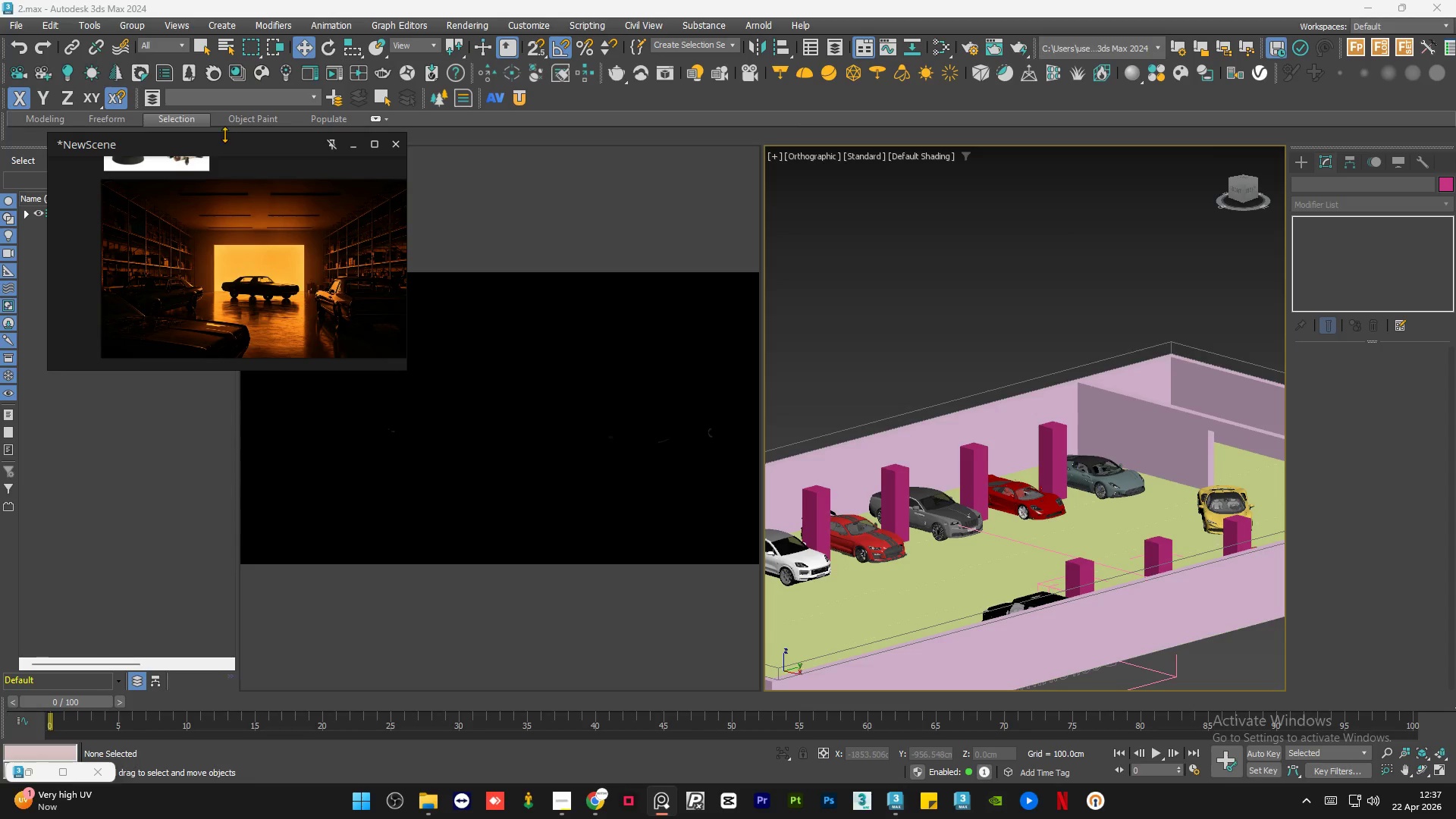 
left_click_drag(start_coordinate=[224, 135], to_coordinate=[223, 153])
 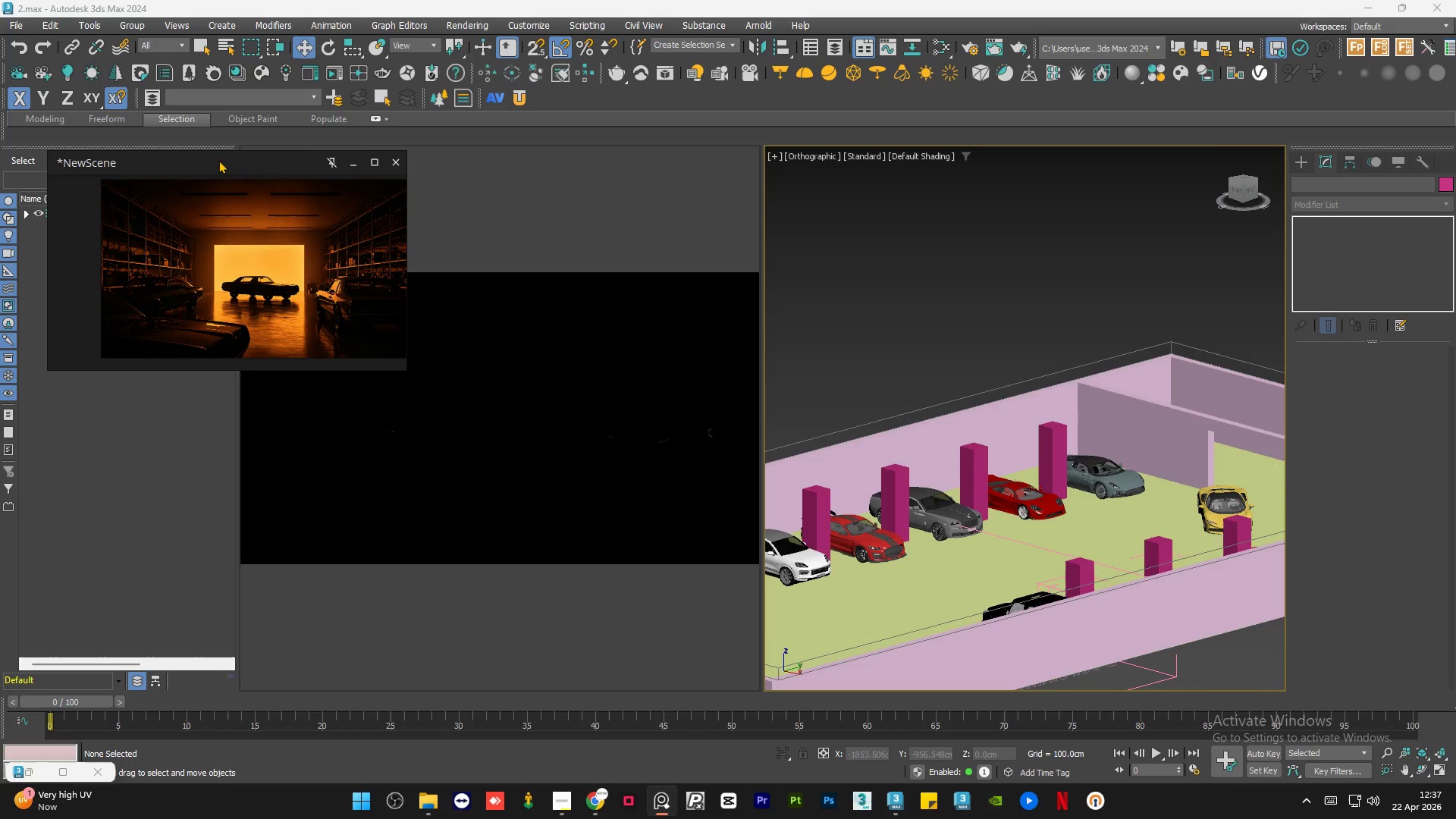 
left_click_drag(start_coordinate=[218, 160], to_coordinate=[211, 50])
 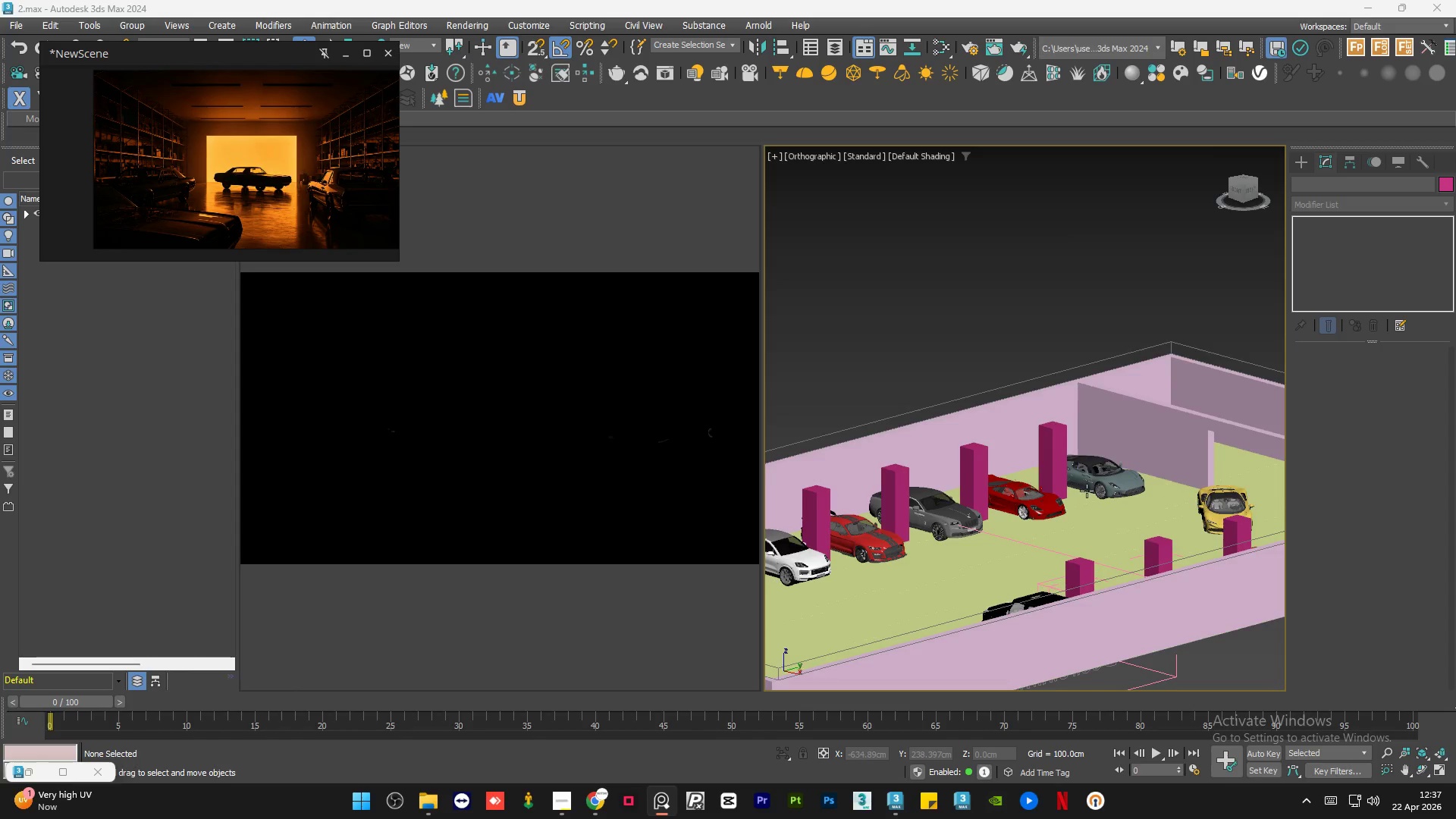 
hold_key(key=AltLeft, duration=0.95)
 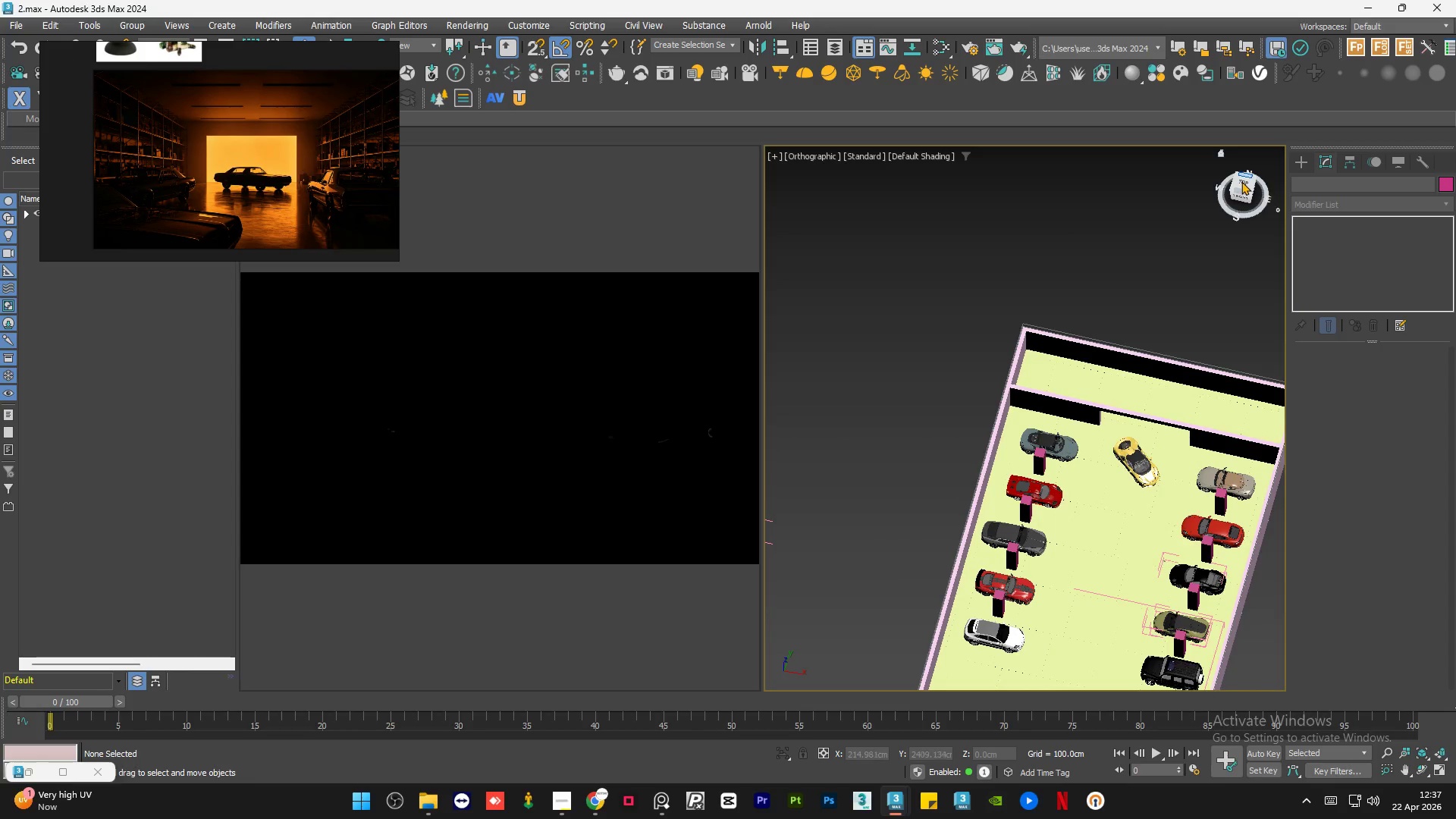 
scroll: coordinate [1077, 494], scroll_direction: down, amount: 2.0
 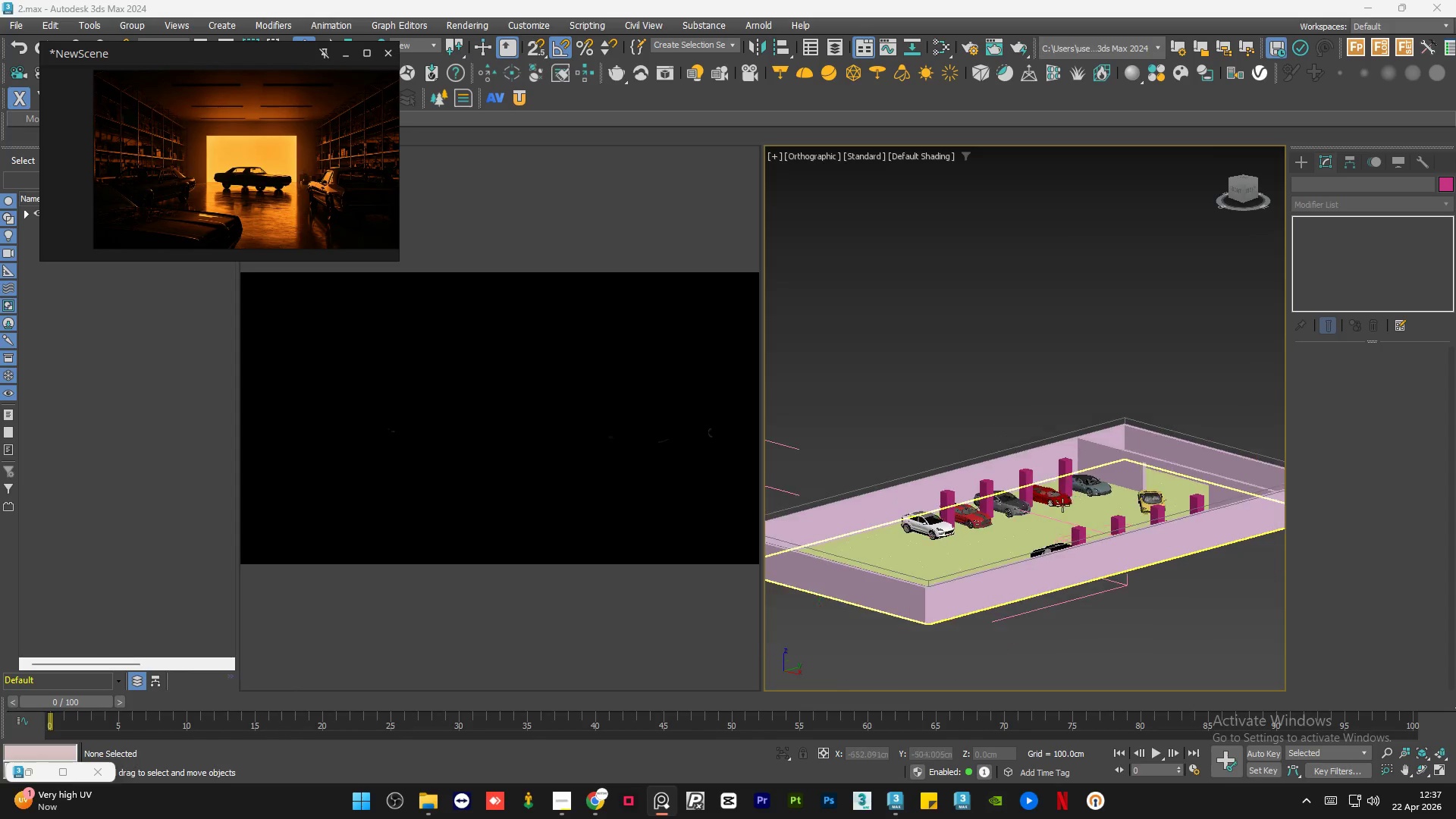 
left_click([1241, 181])
 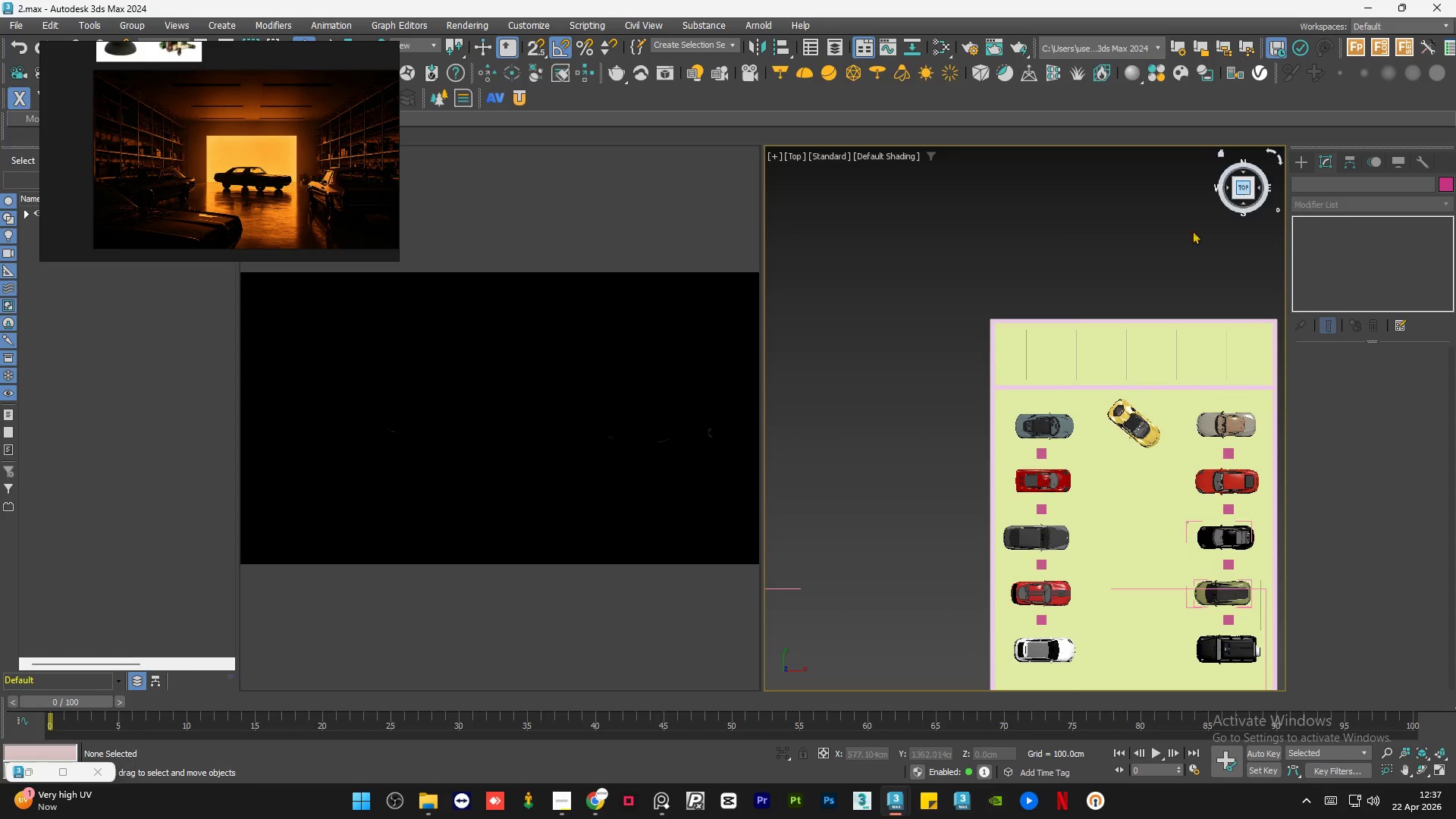 
scroll: coordinate [1063, 422], scroll_direction: down, amount: 2.0
 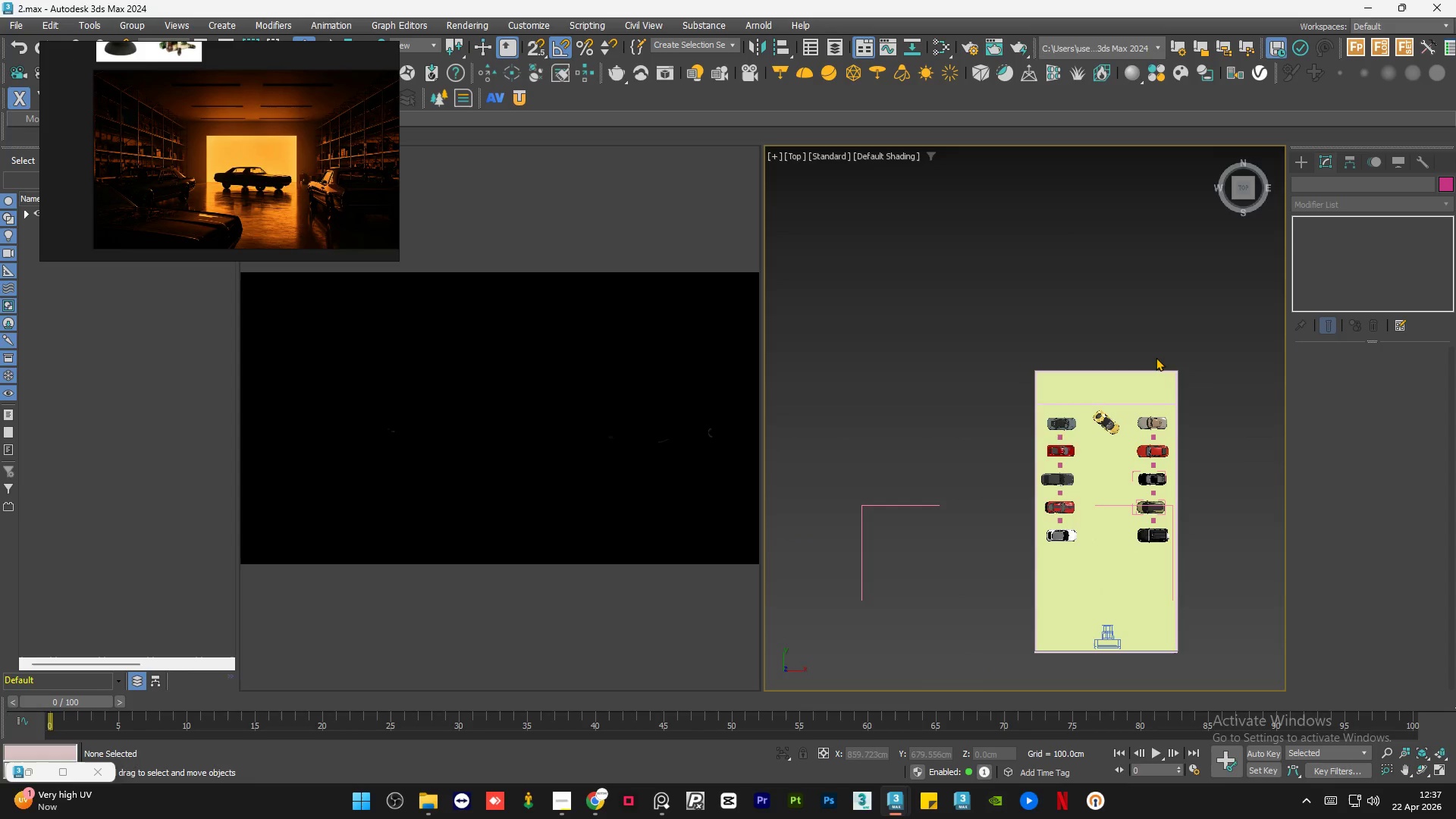 
scroll: coordinate [1133, 393], scroll_direction: up, amount: 2.0
 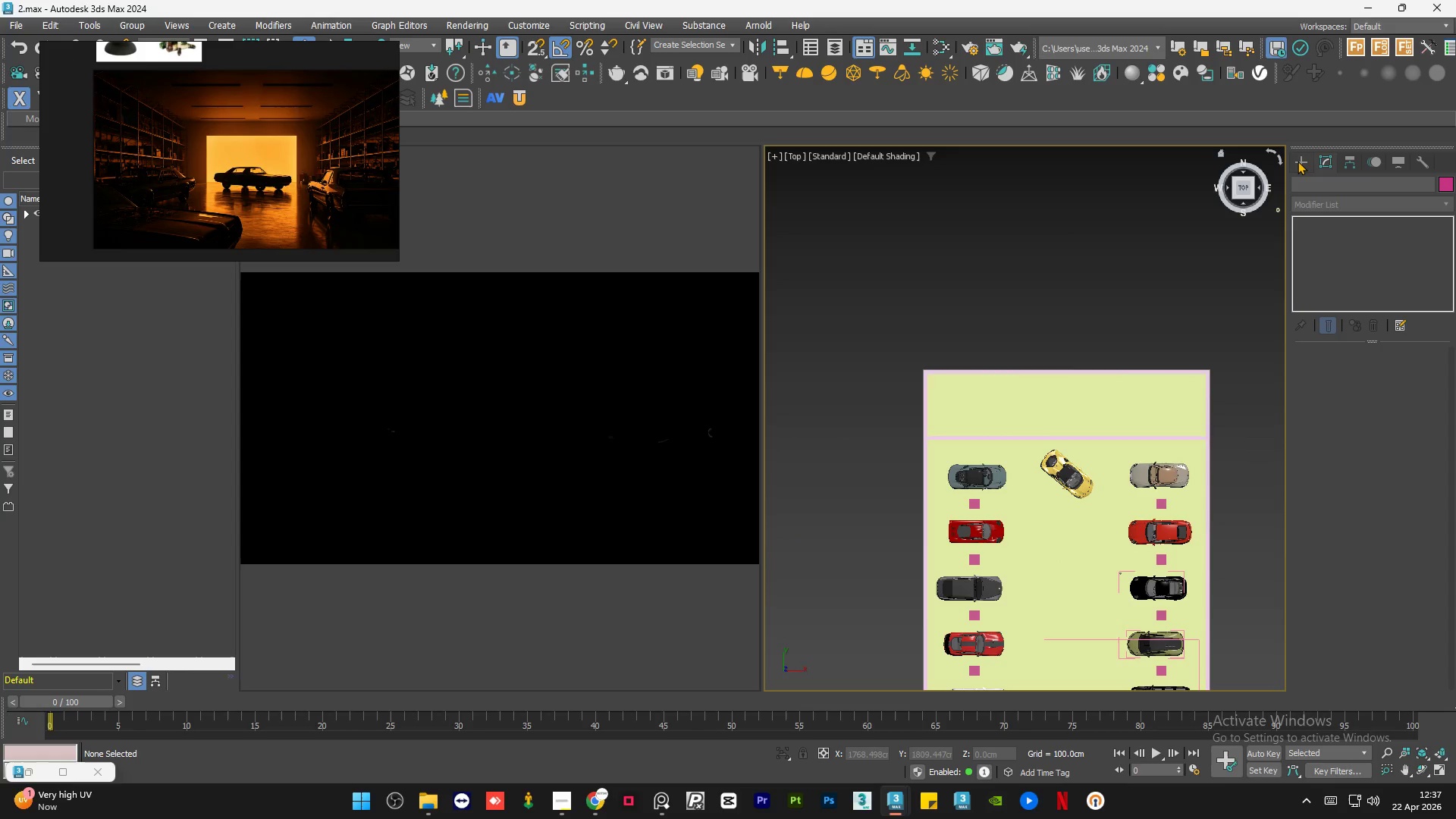 
left_click([1298, 161])
 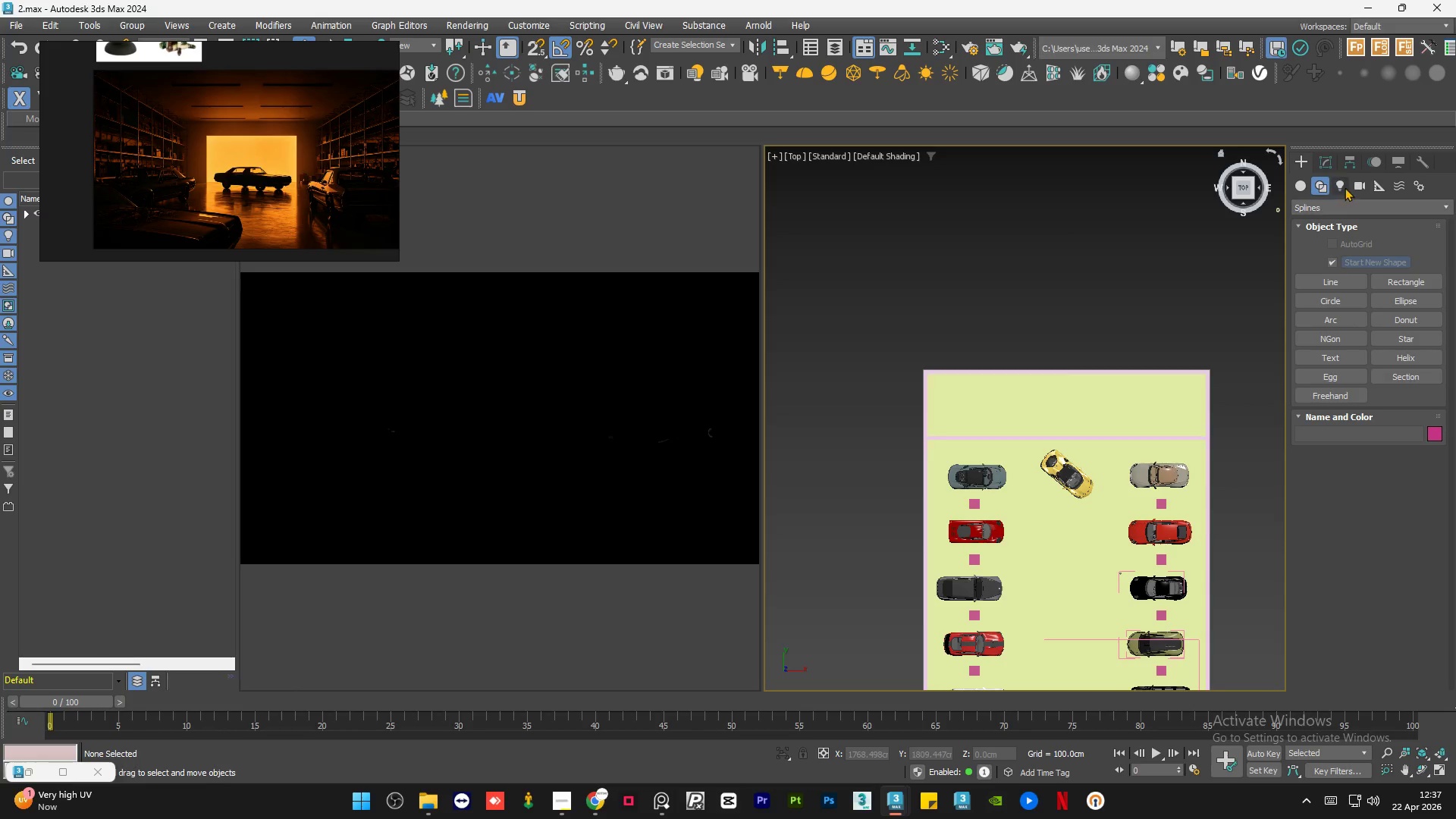 
left_click([1339, 185])
 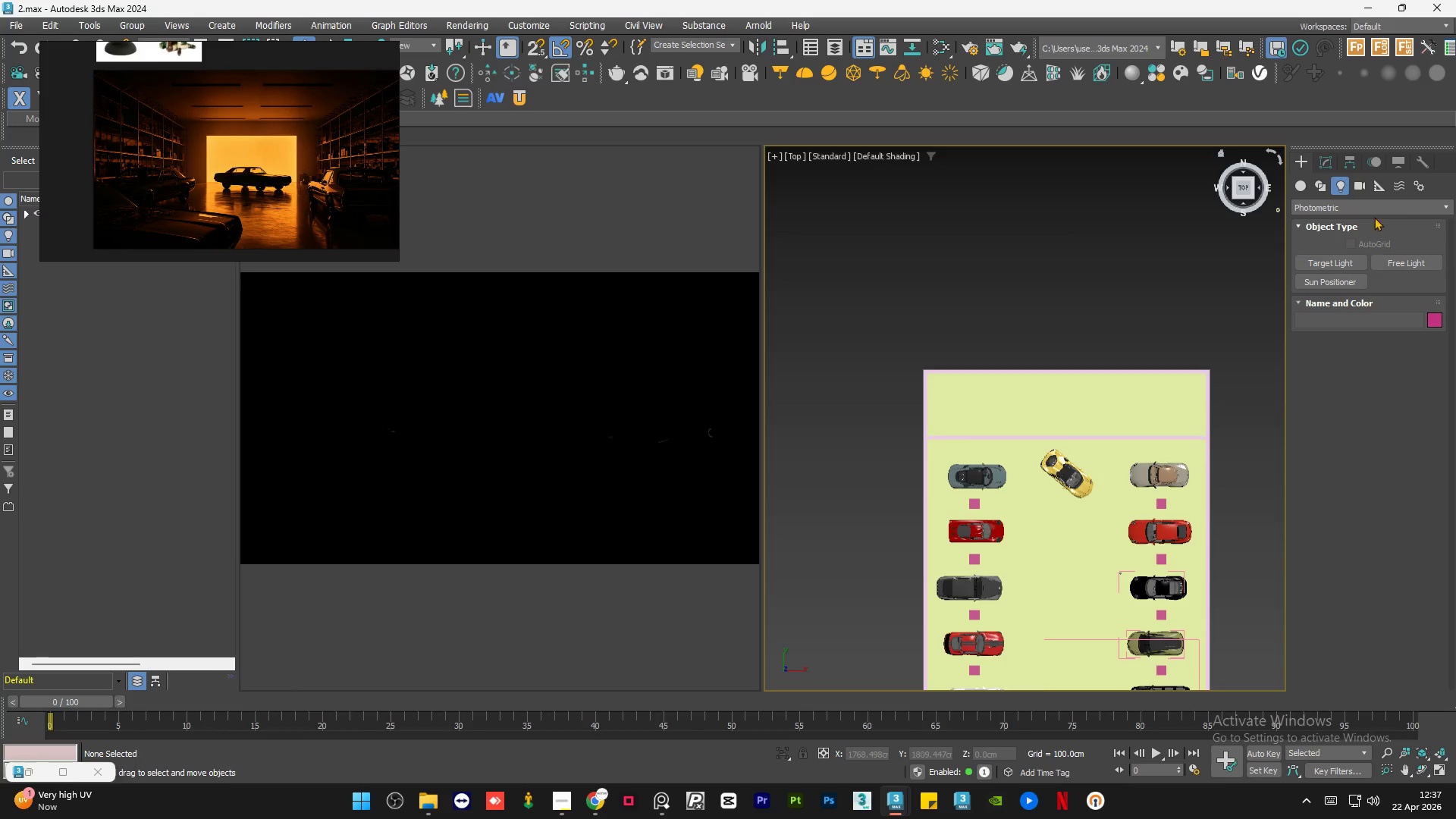 
left_click([1378, 209])
 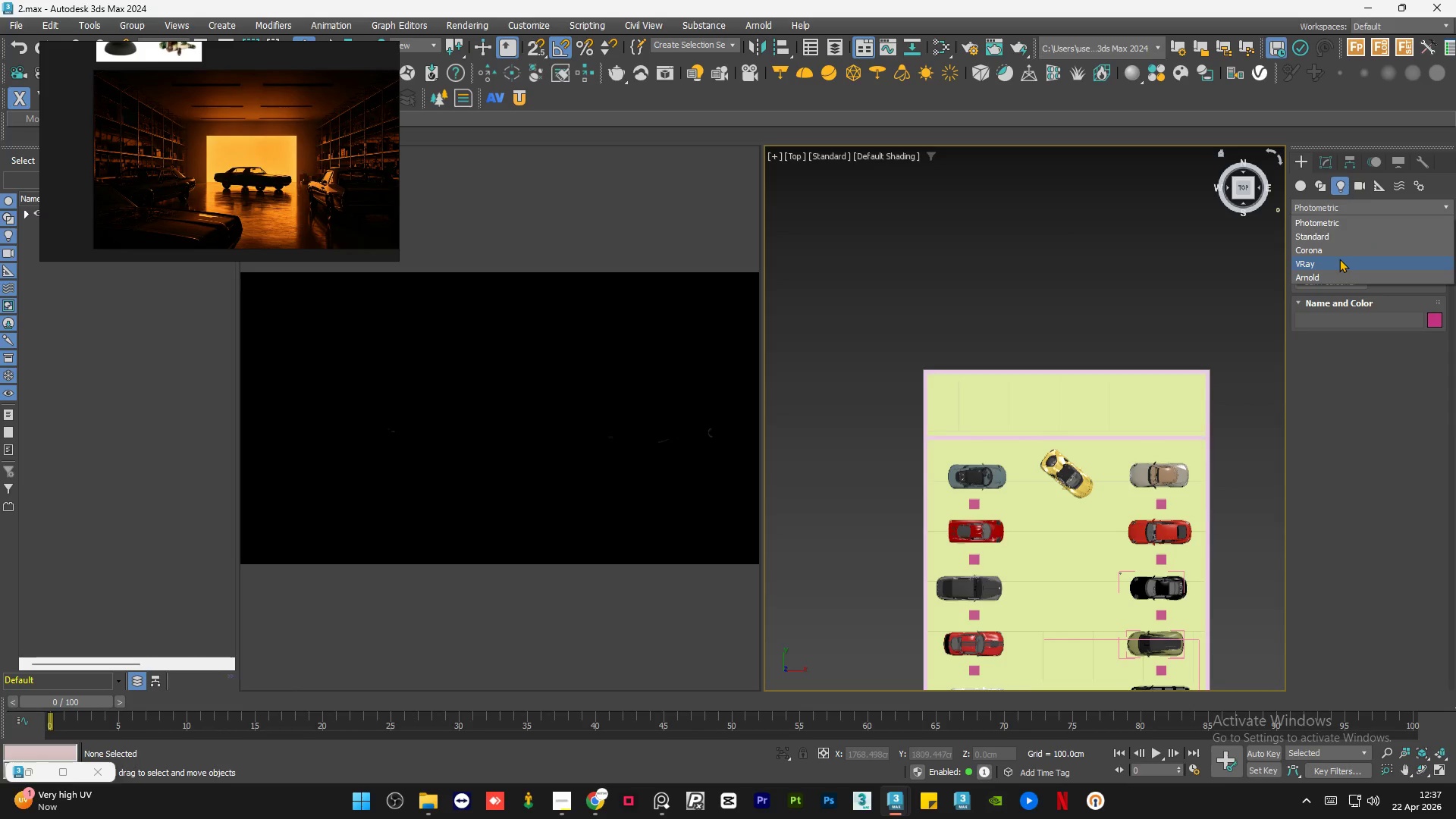 
left_click([1342, 249])
 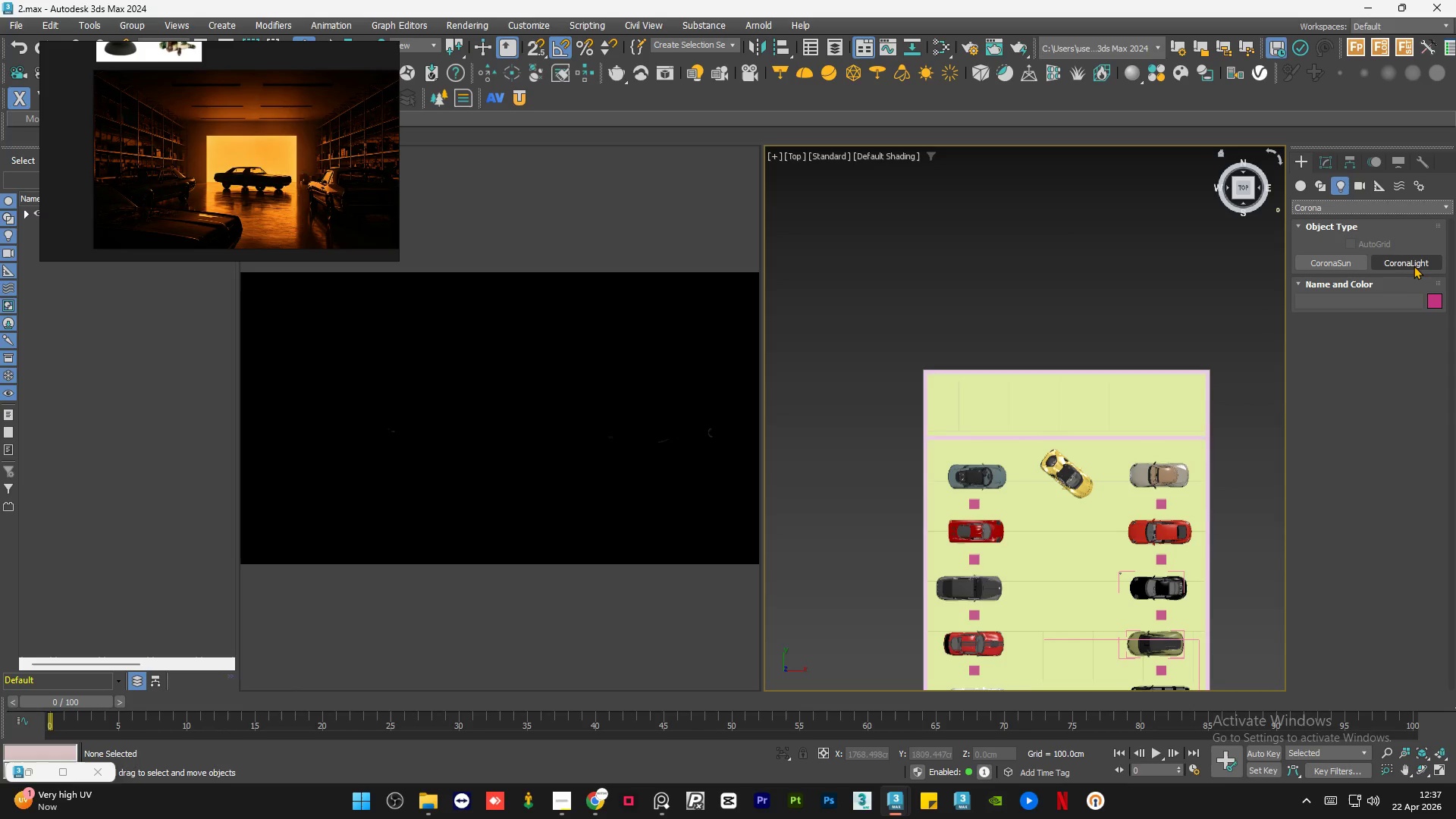 
left_click([1414, 263])
 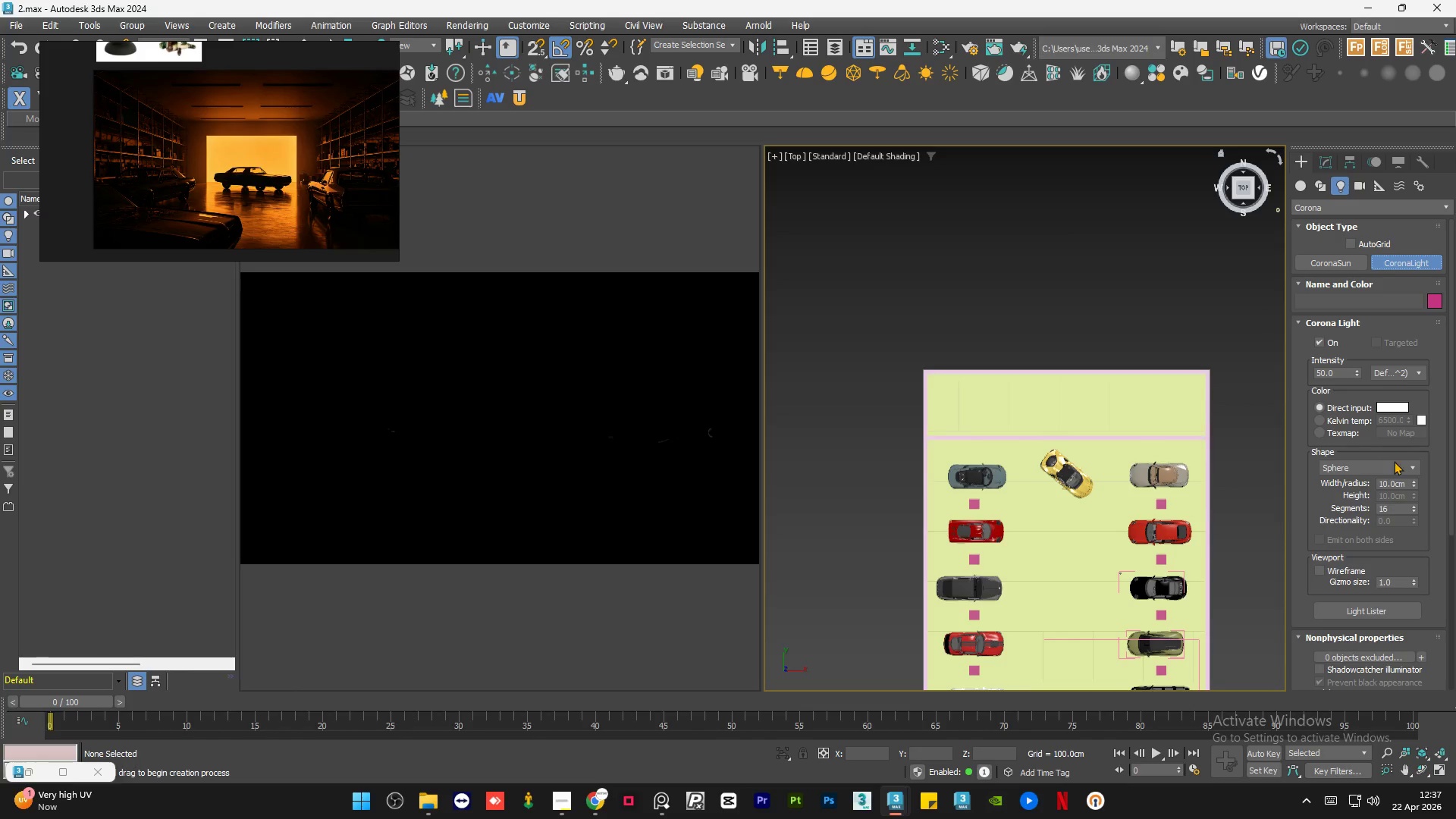 
left_click([1394, 472])
 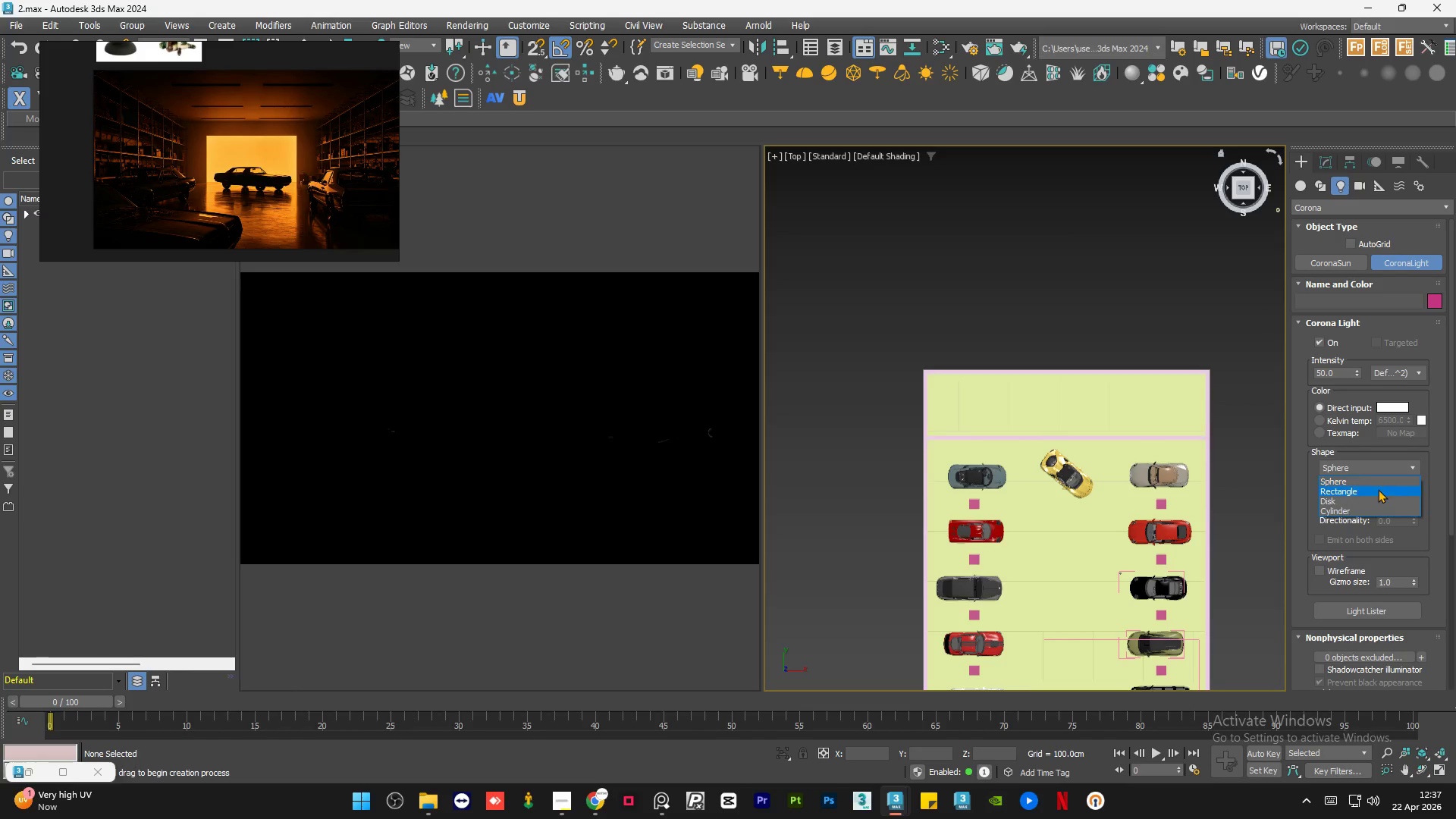 
left_click([1378, 490])
 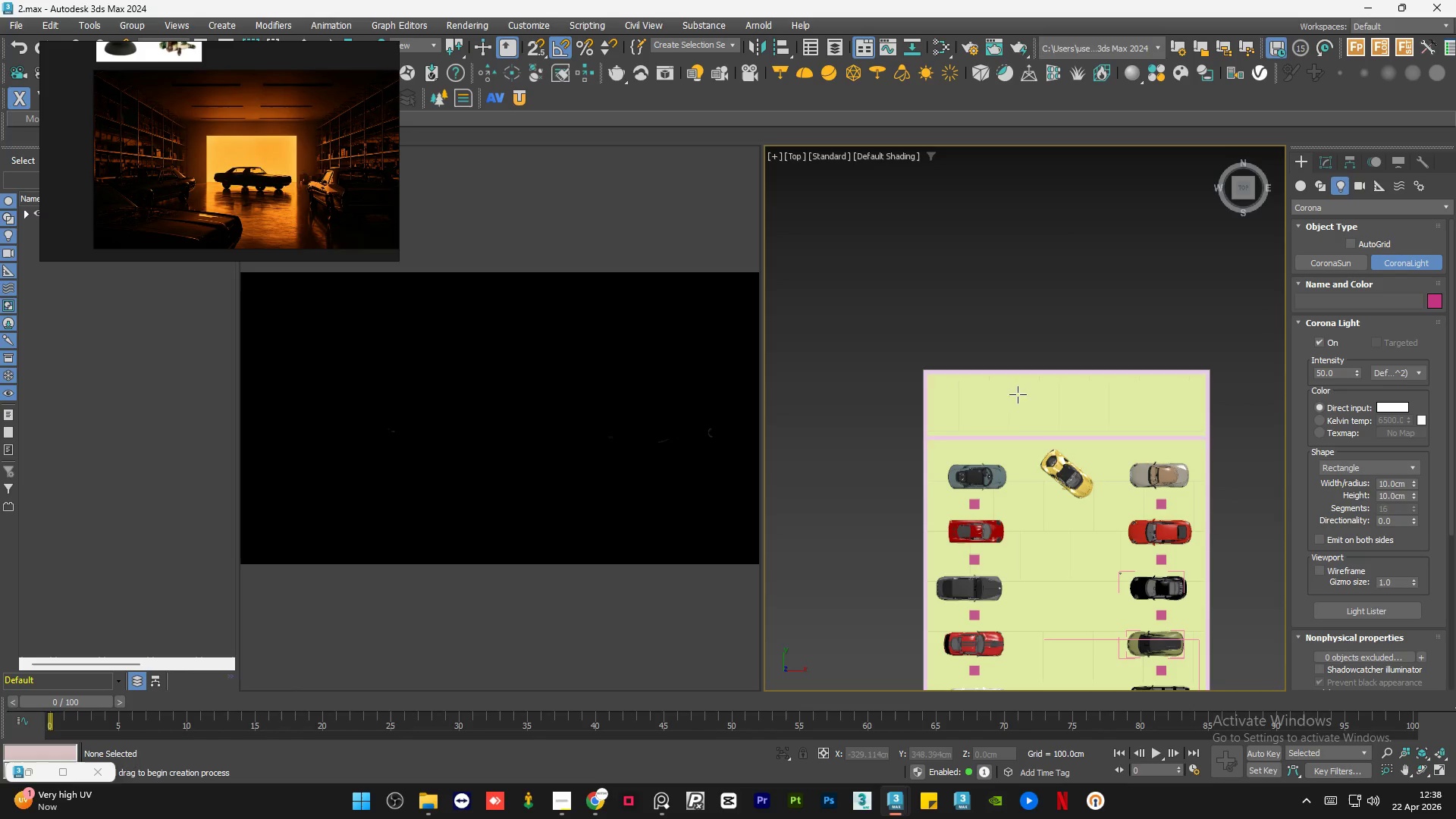 
left_click_drag(start_coordinate=[1006, 388], to_coordinate=[1132, 426])
 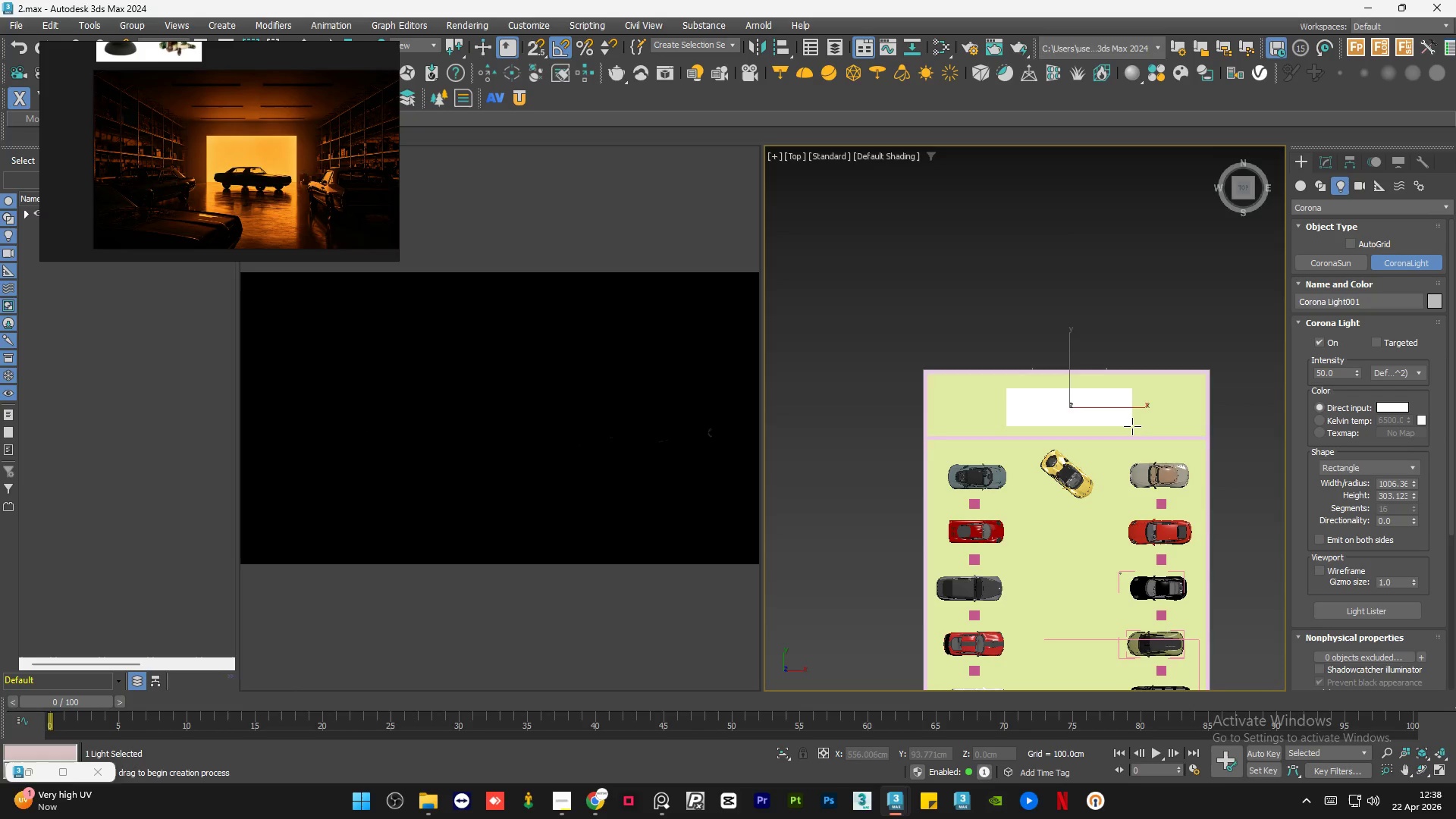 
key(W)
 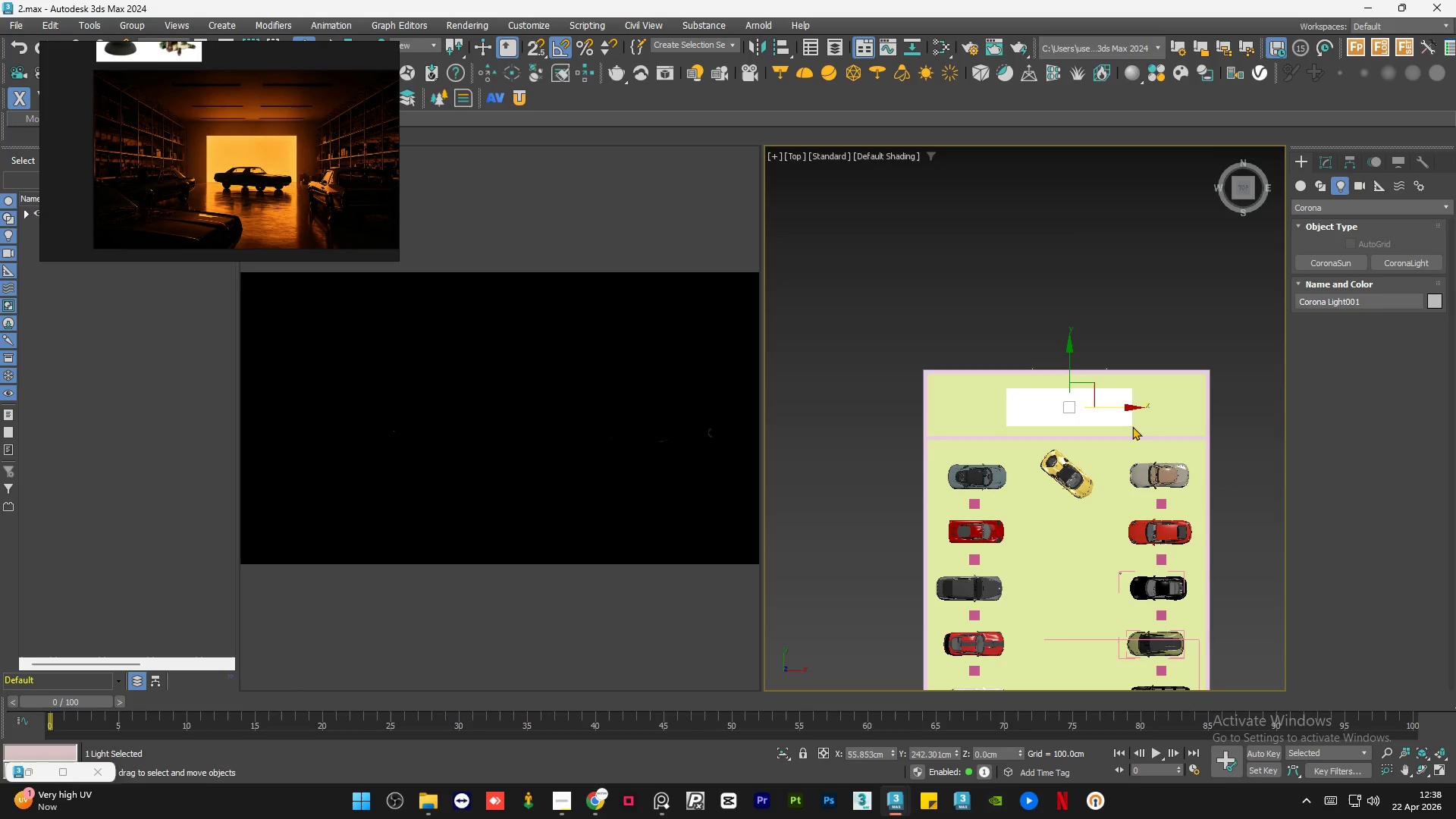 
hold_key(key=AltLeft, duration=1.33)
 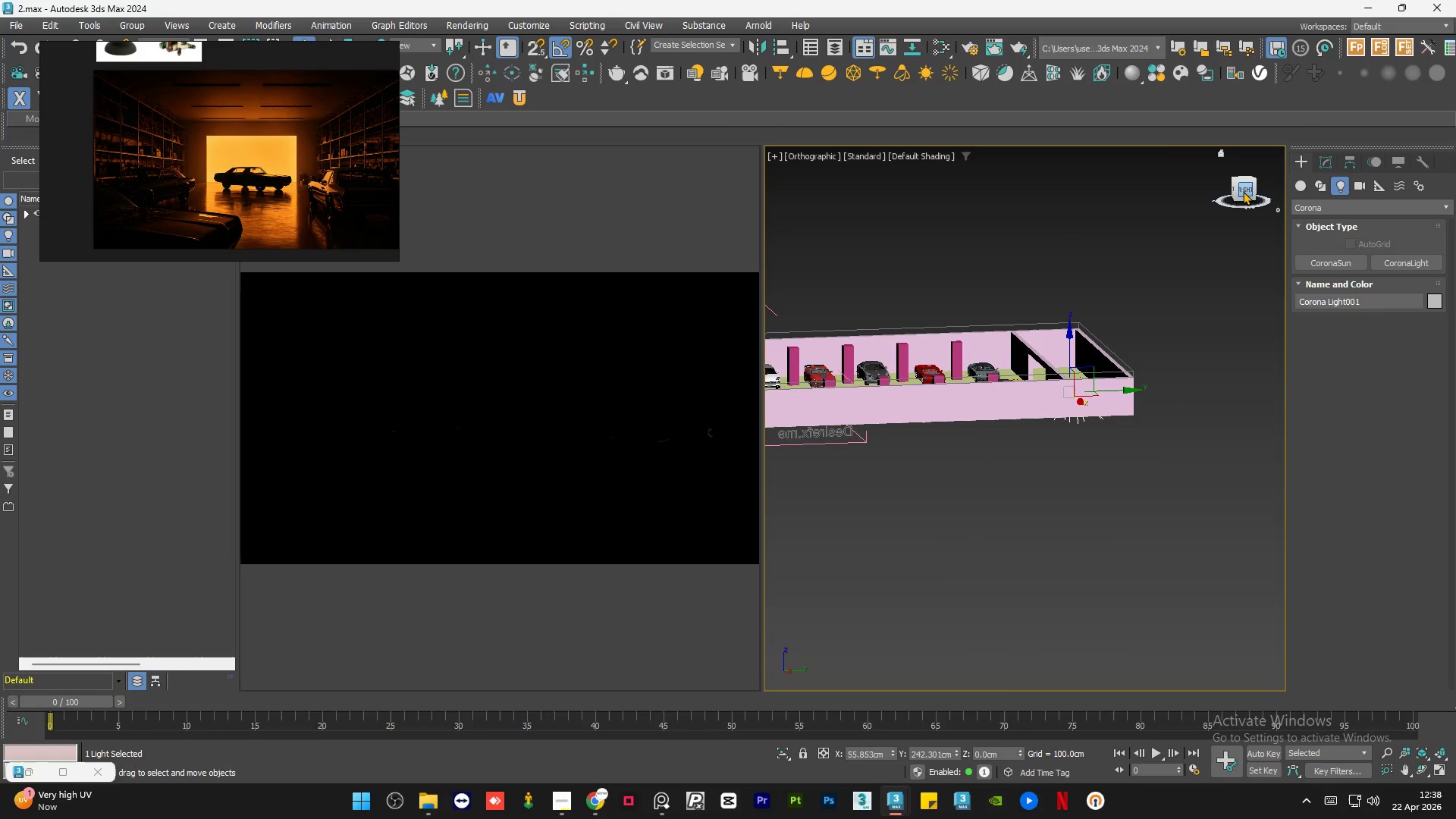 
left_click([1243, 190])
 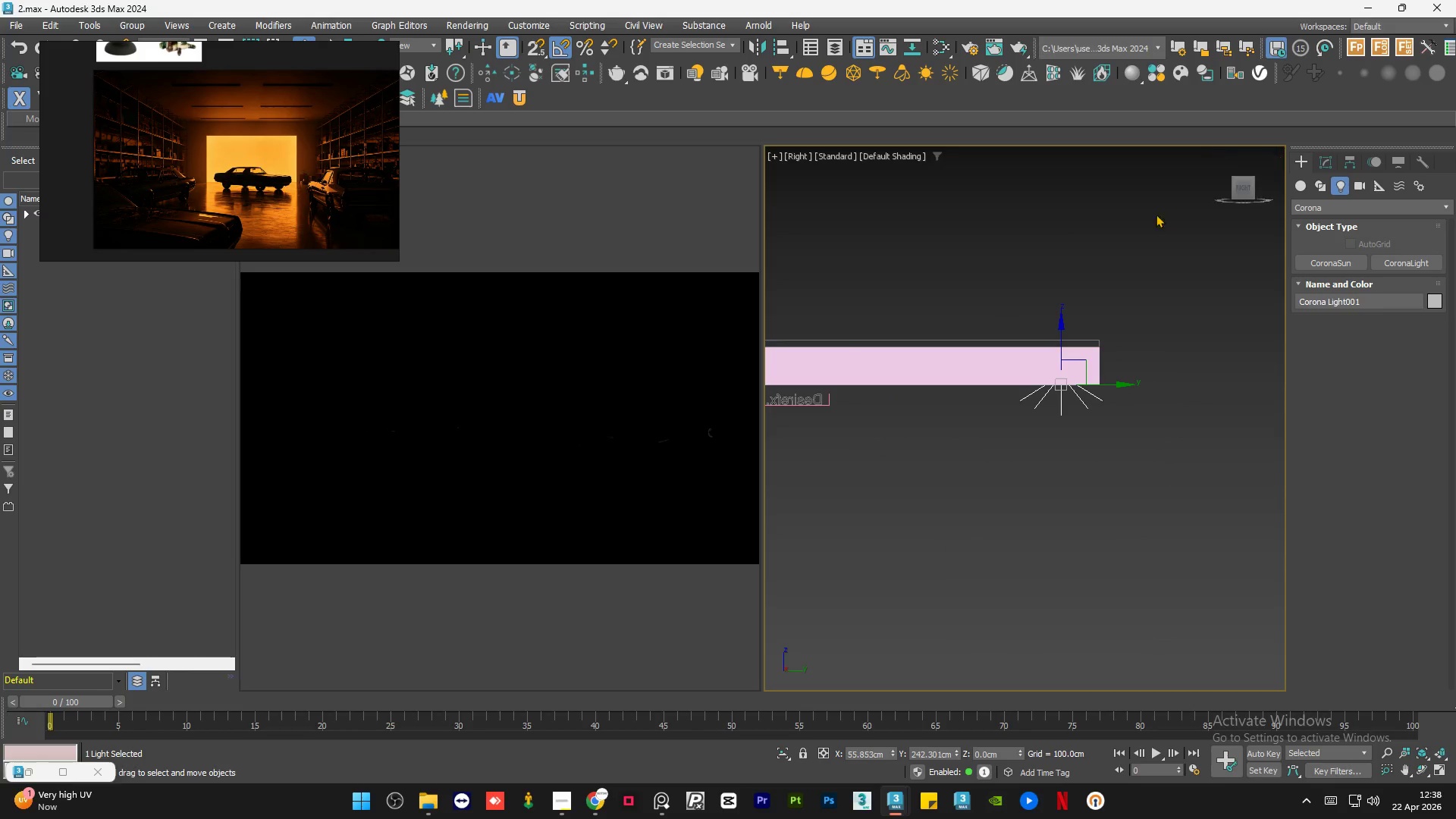 
scroll: coordinate [1056, 356], scroll_direction: up, amount: 2.0
 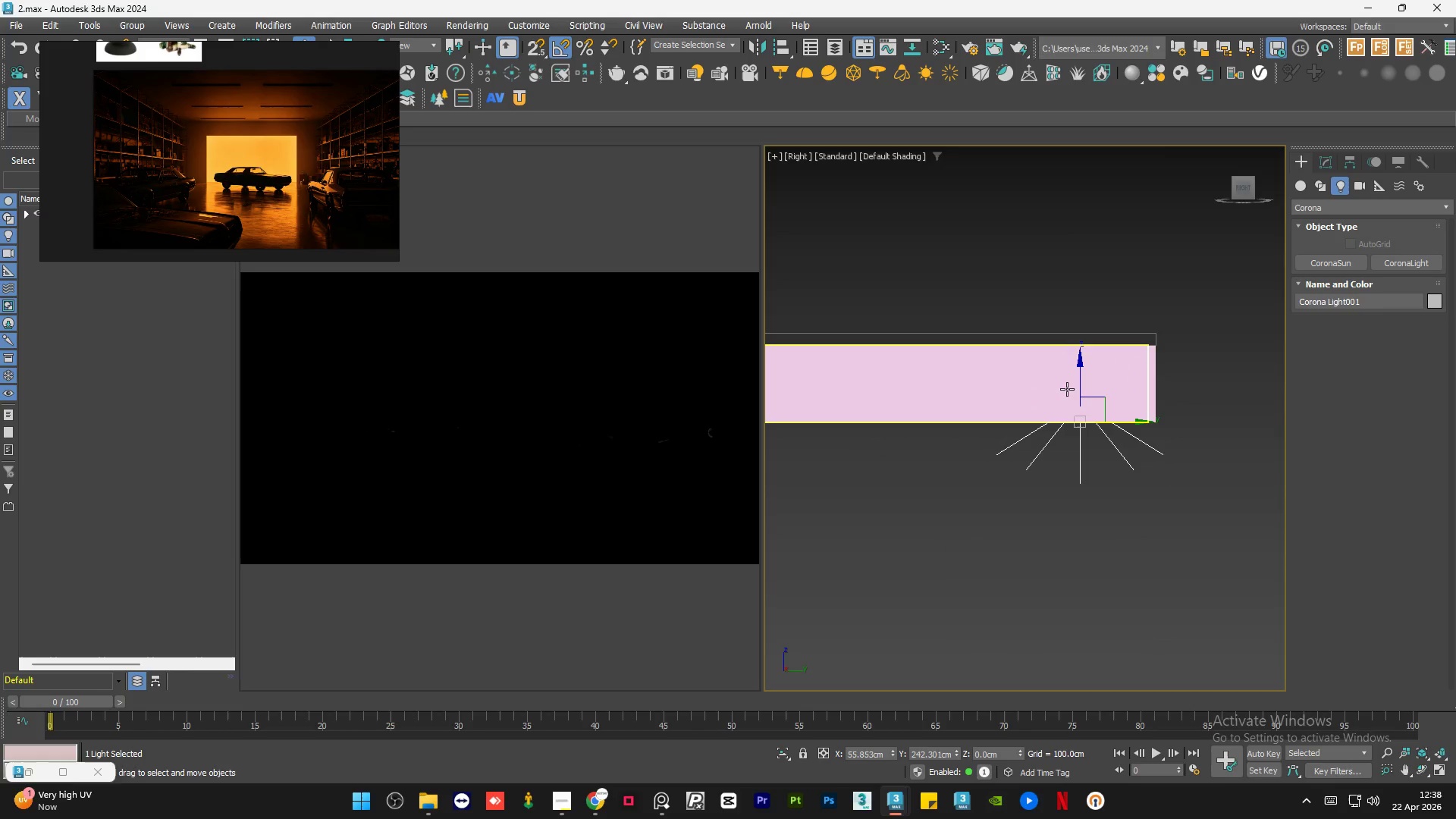 
key(F3)
 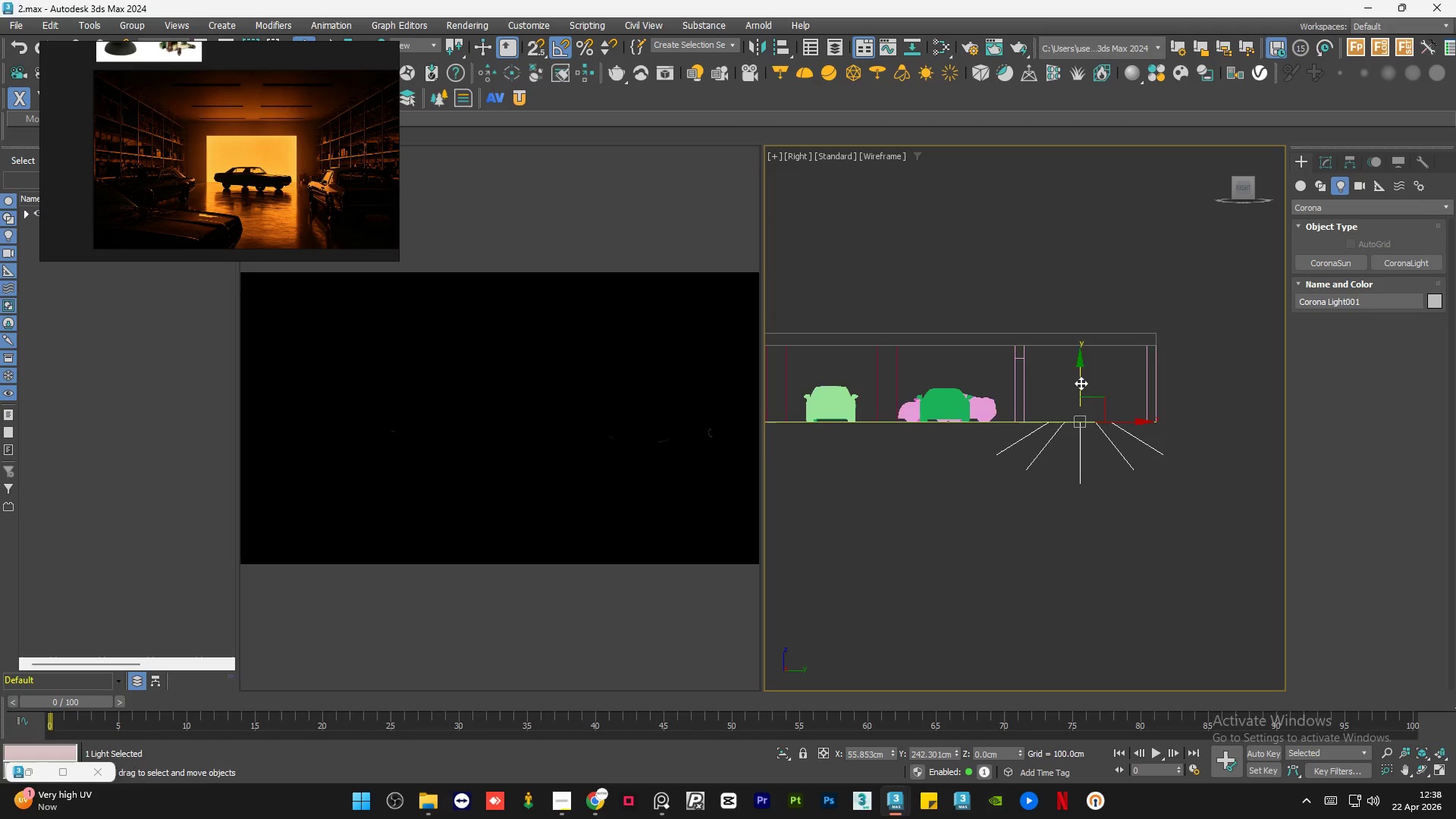 
scroll: coordinate [1081, 383], scroll_direction: up, amount: 2.0
 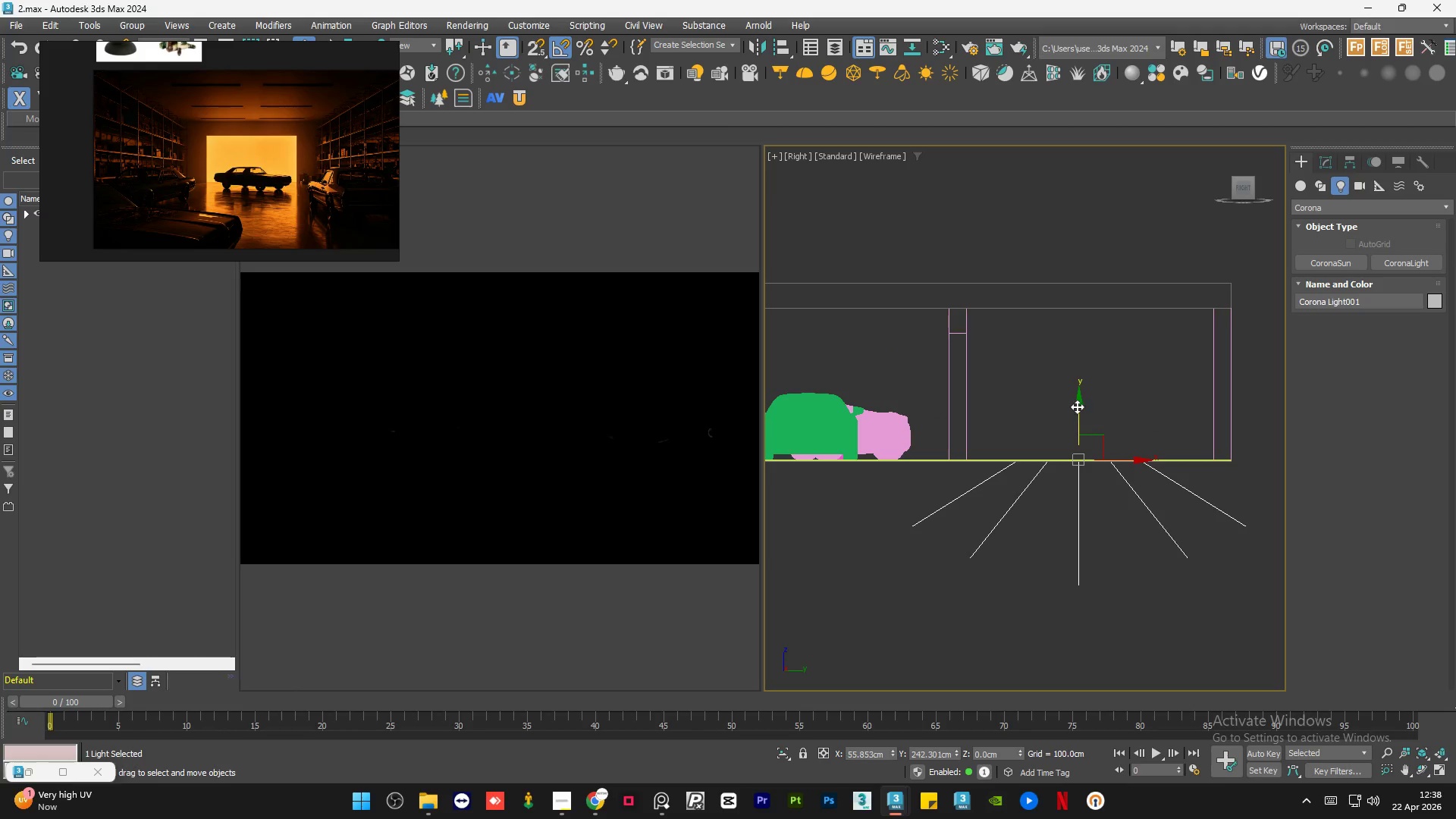 
left_click_drag(start_coordinate=[1077, 406], to_coordinate=[1097, 257])
 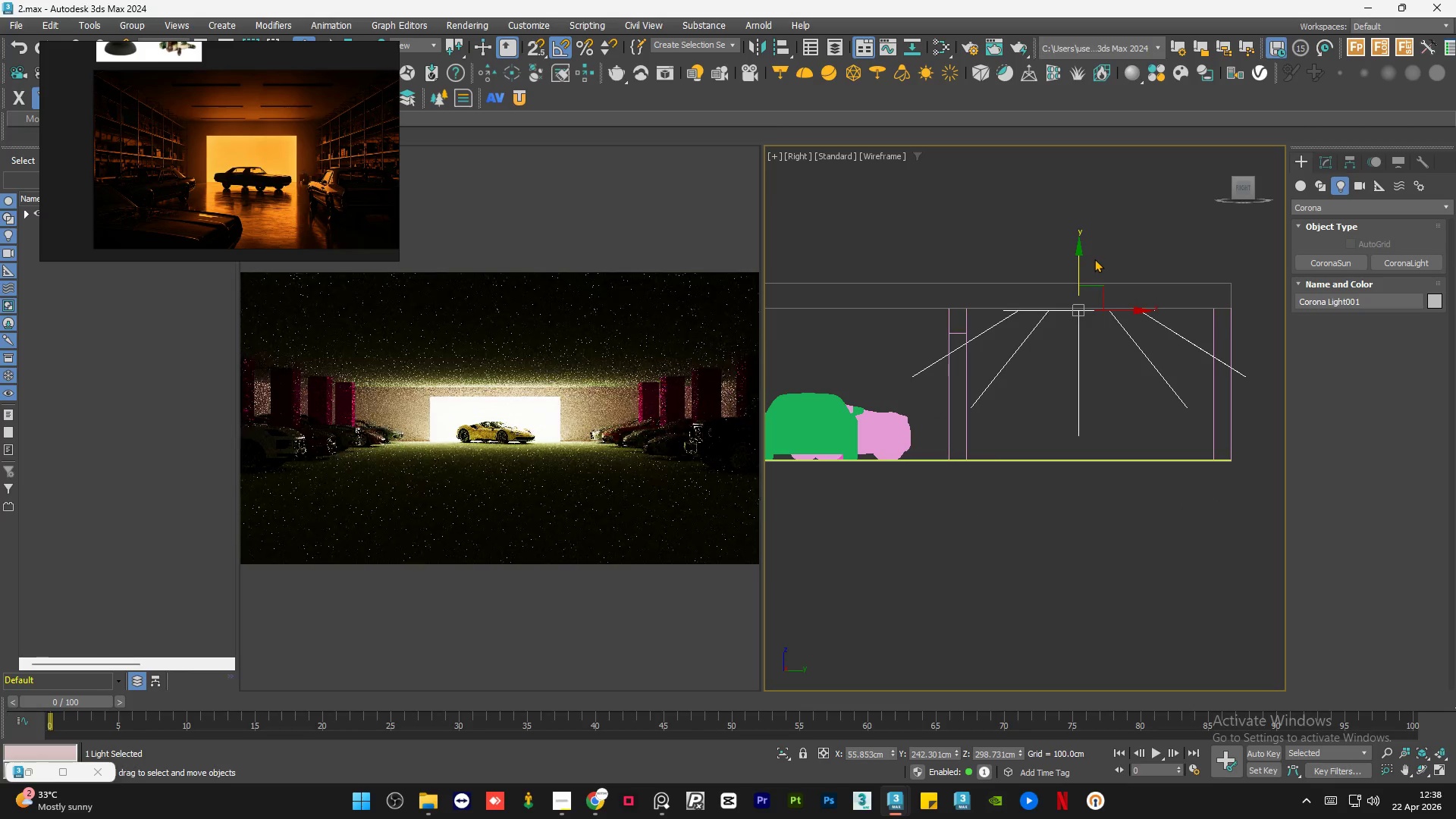 
scroll: coordinate [1069, 303], scroll_direction: up, amount: 2.0
 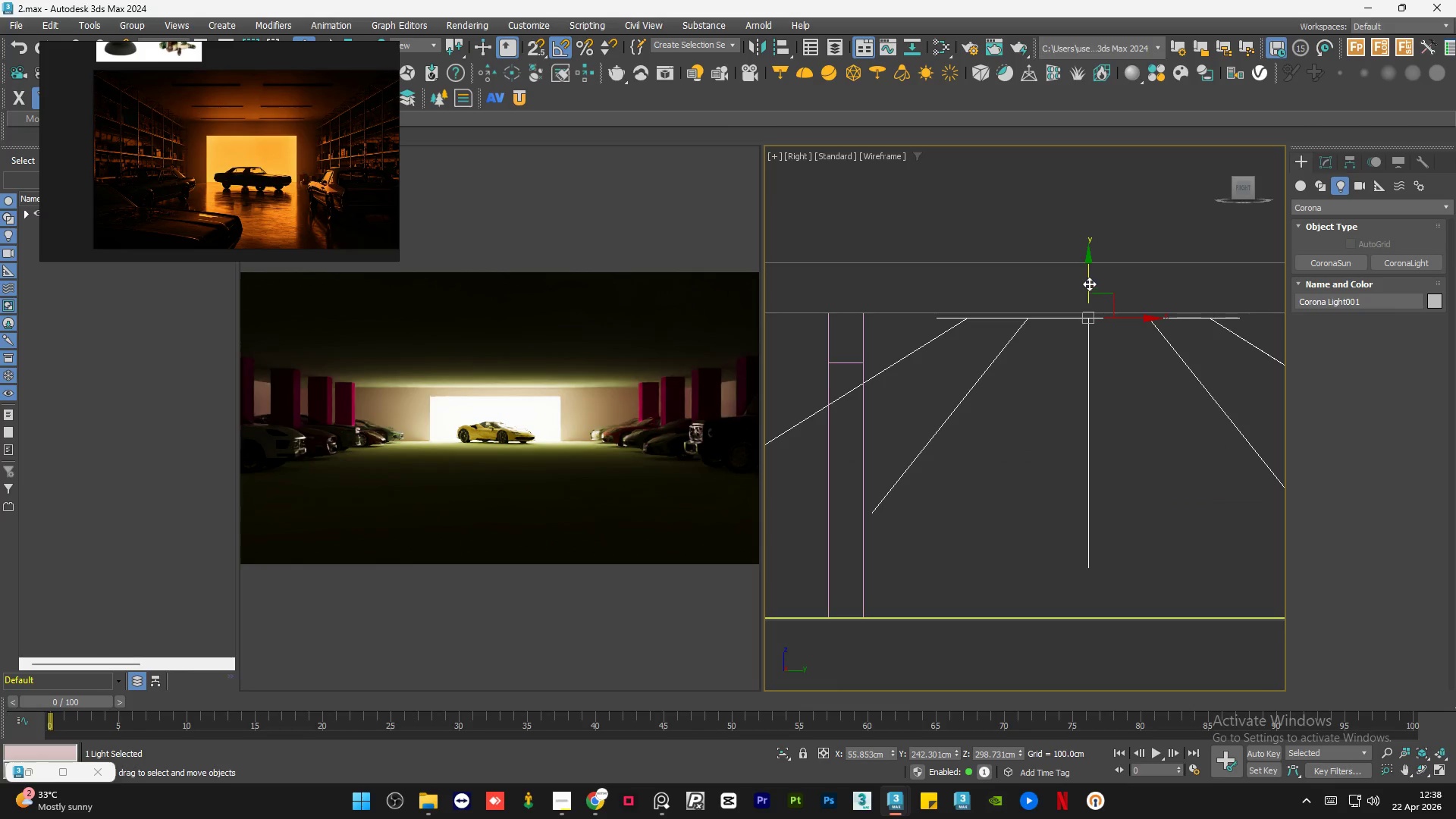 
left_click_drag(start_coordinate=[1090, 283], to_coordinate=[1096, 280])
 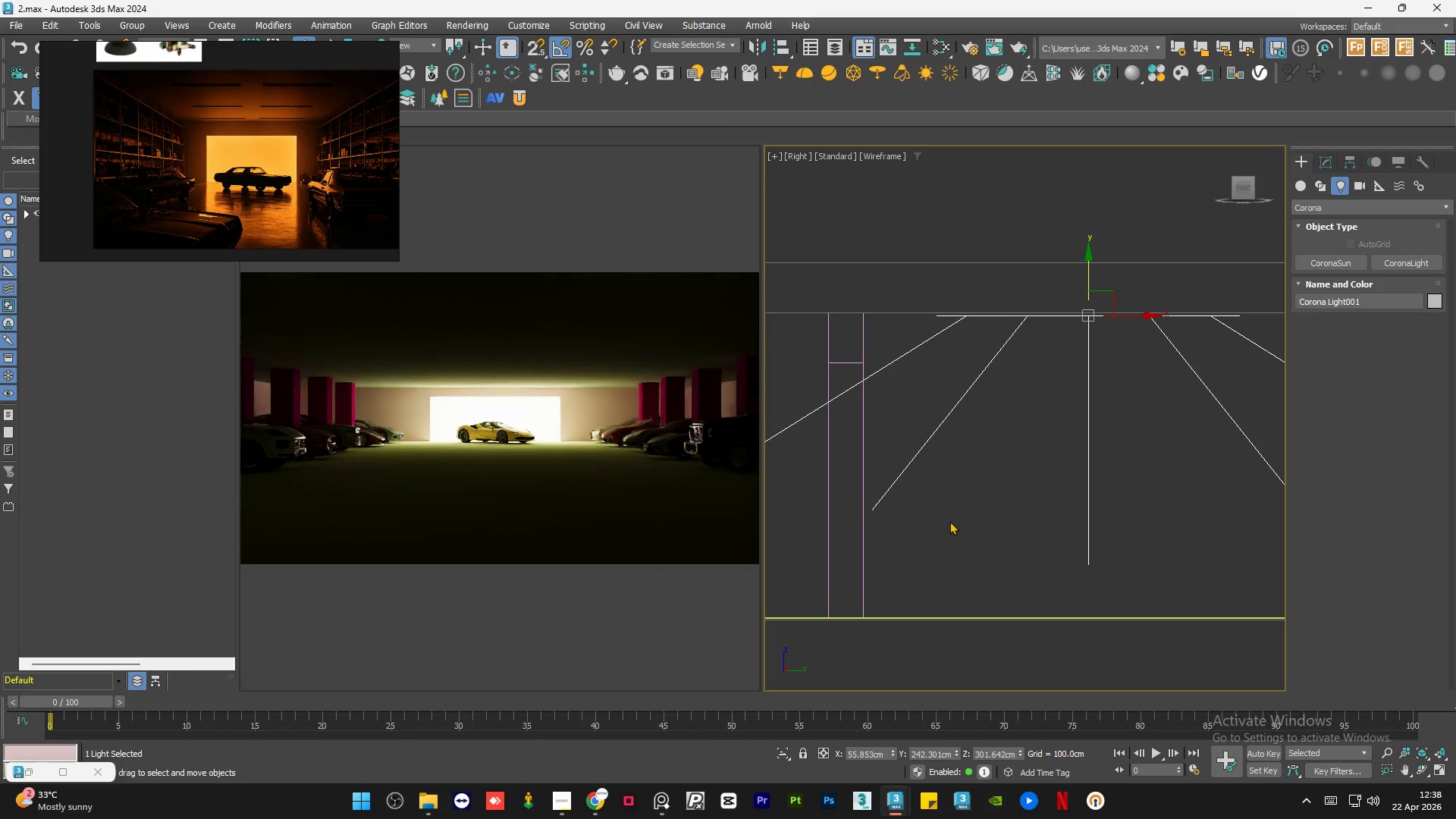 
mouse_move([560, 788])
 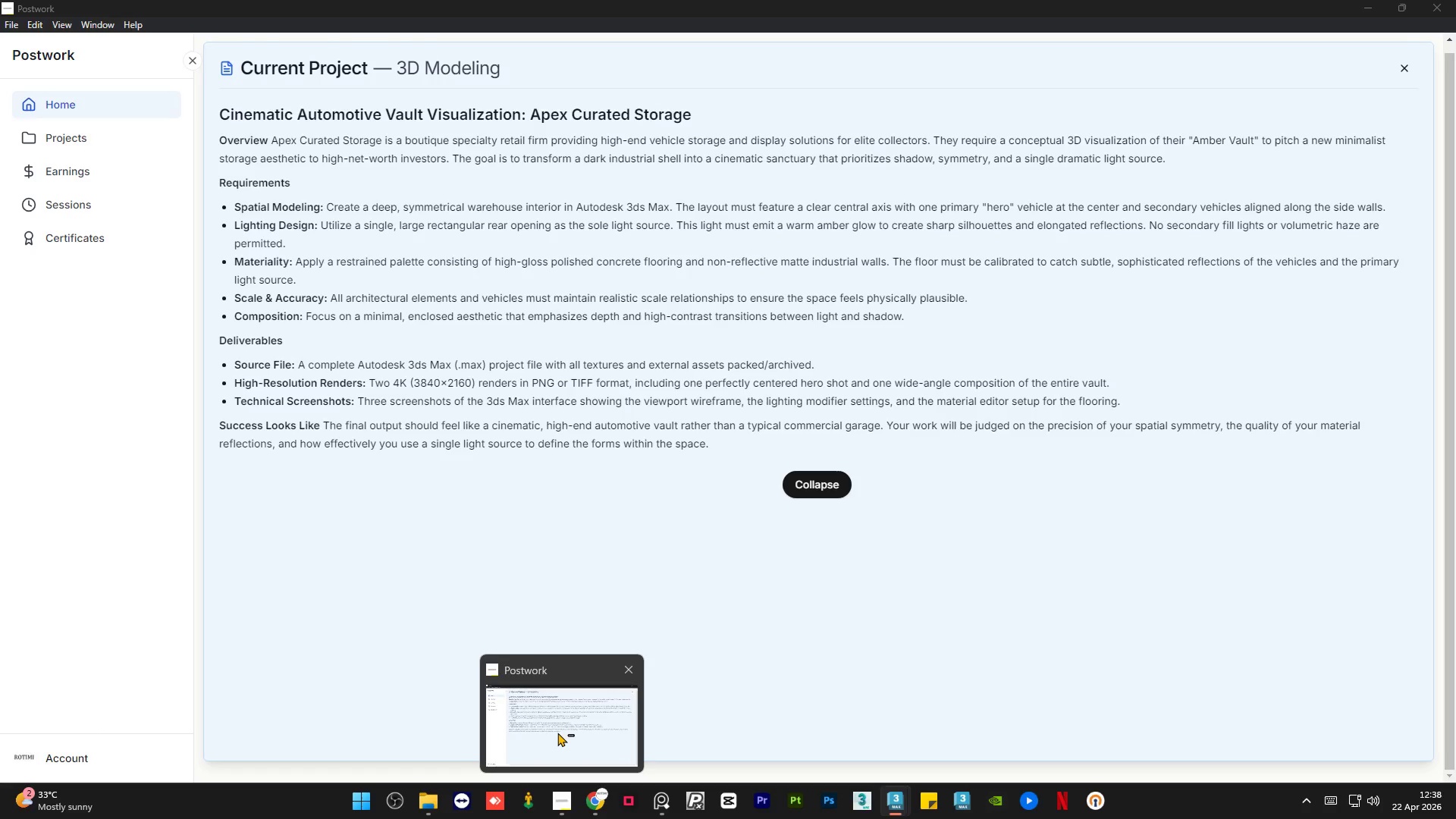 
wait(13.93)
 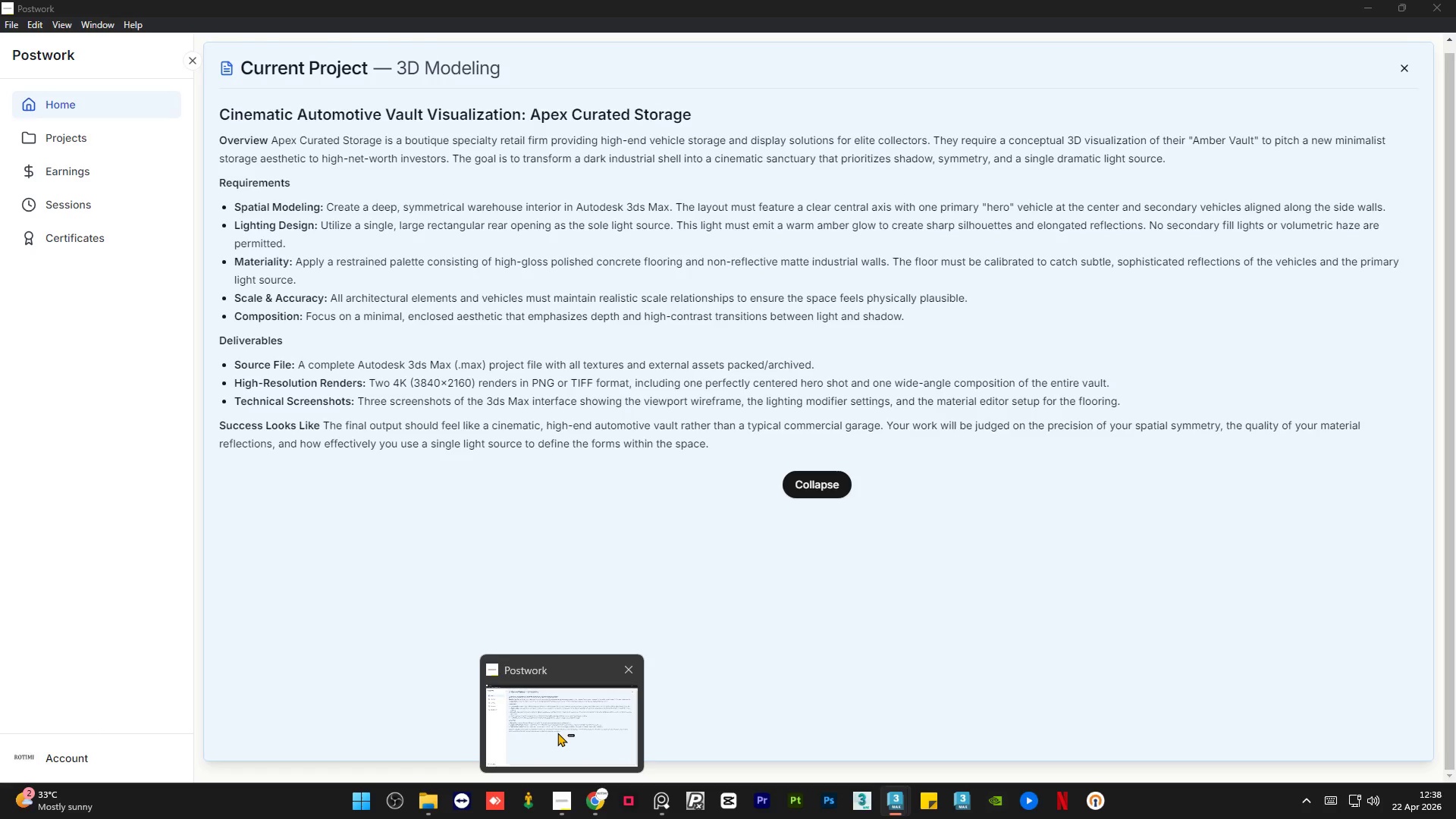 
left_click([604, 799])
 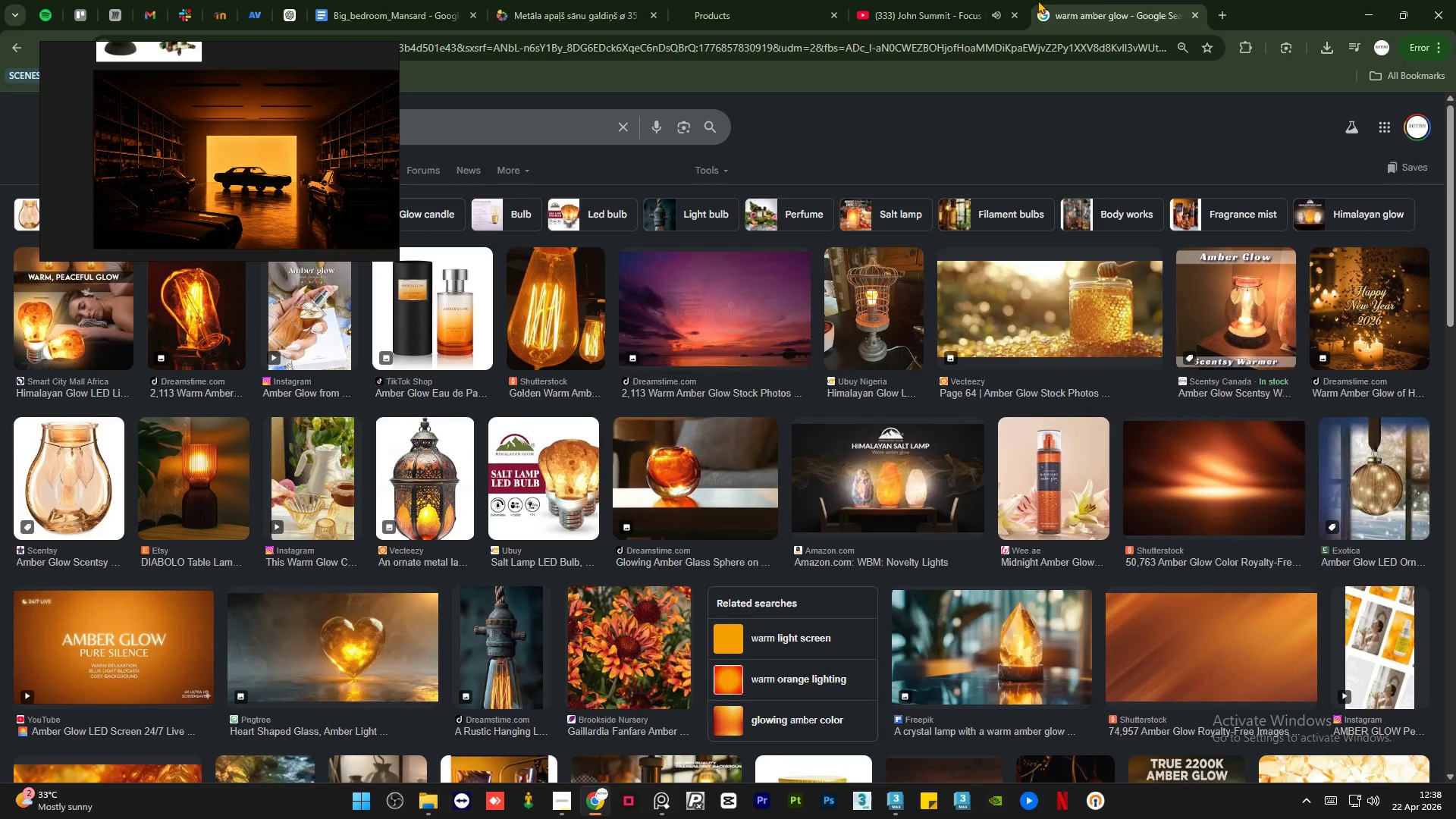 
left_click([963, 0])
 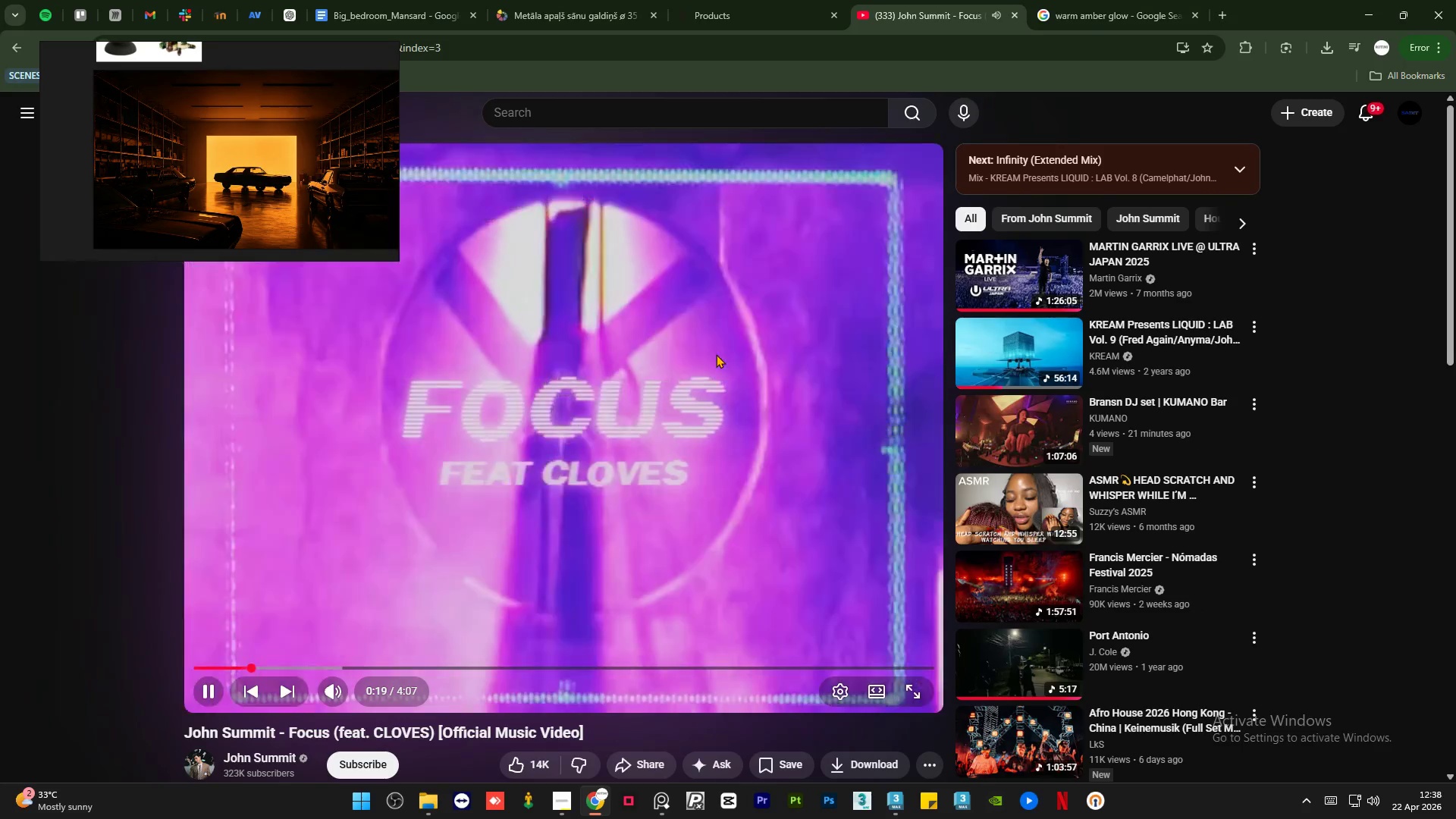 
mouse_move([1134, 16])
 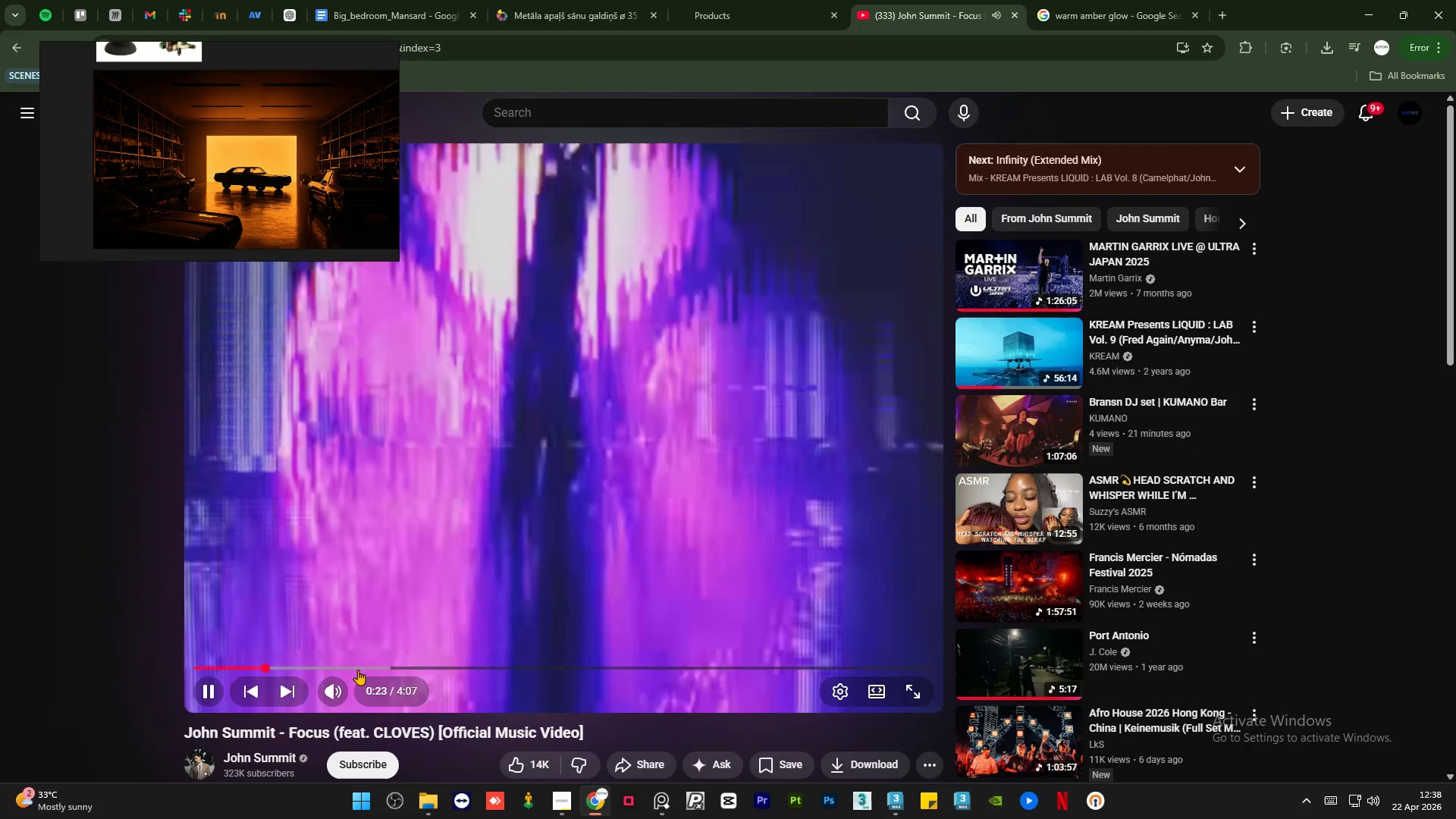 
left_click([365, 664])
 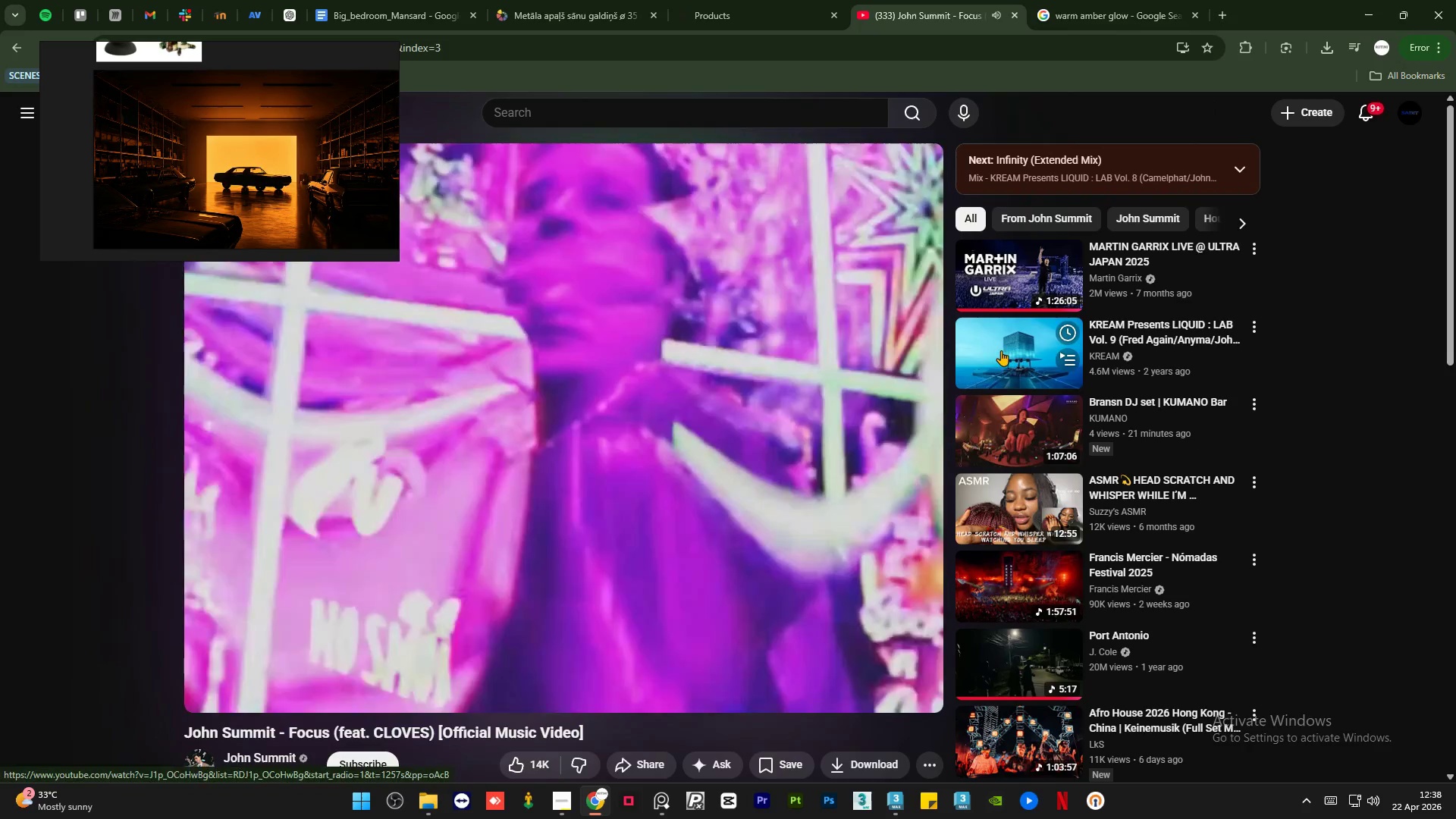 
left_click([1001, 350])
 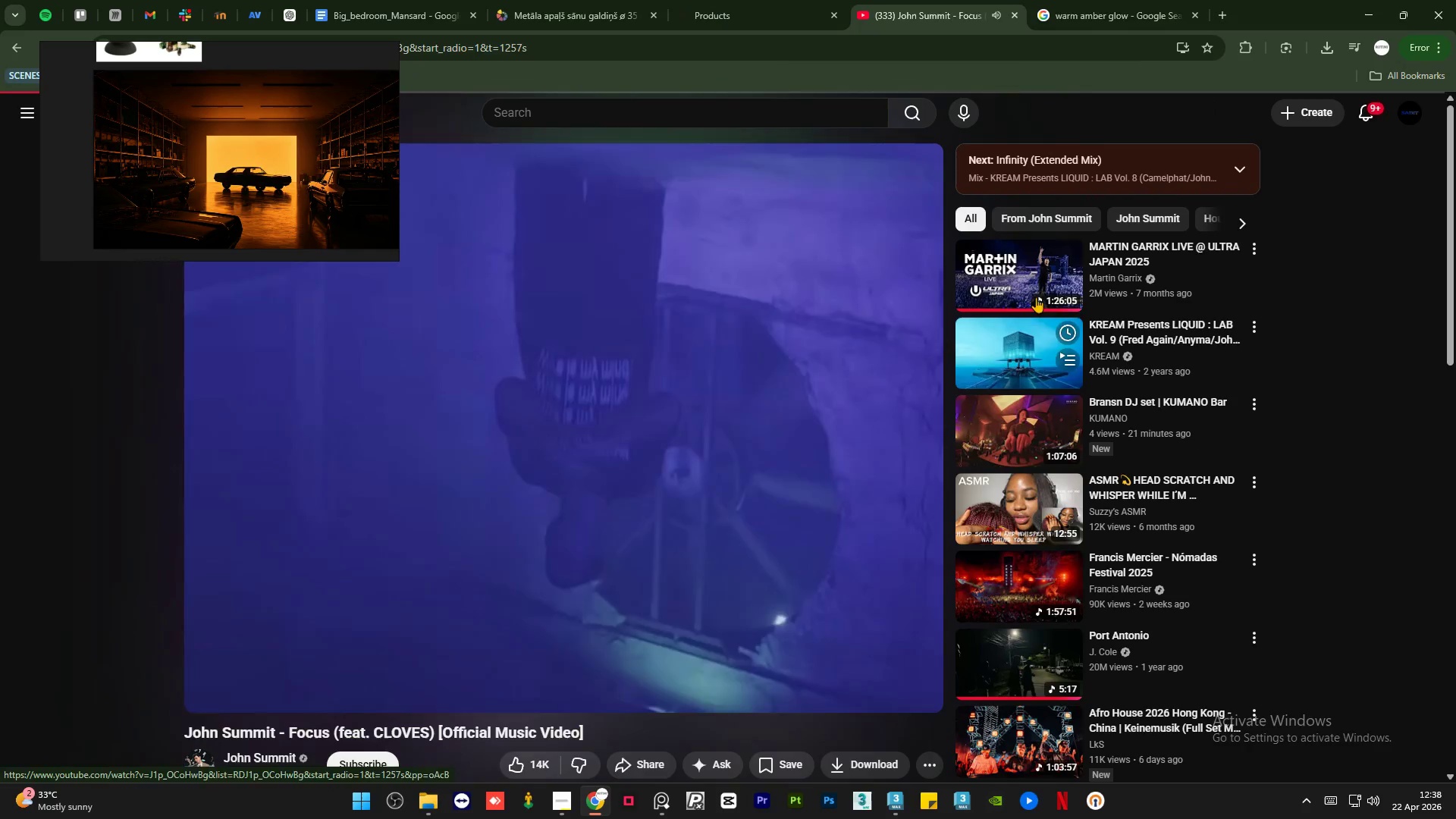 
mouse_move([1116, 8])
 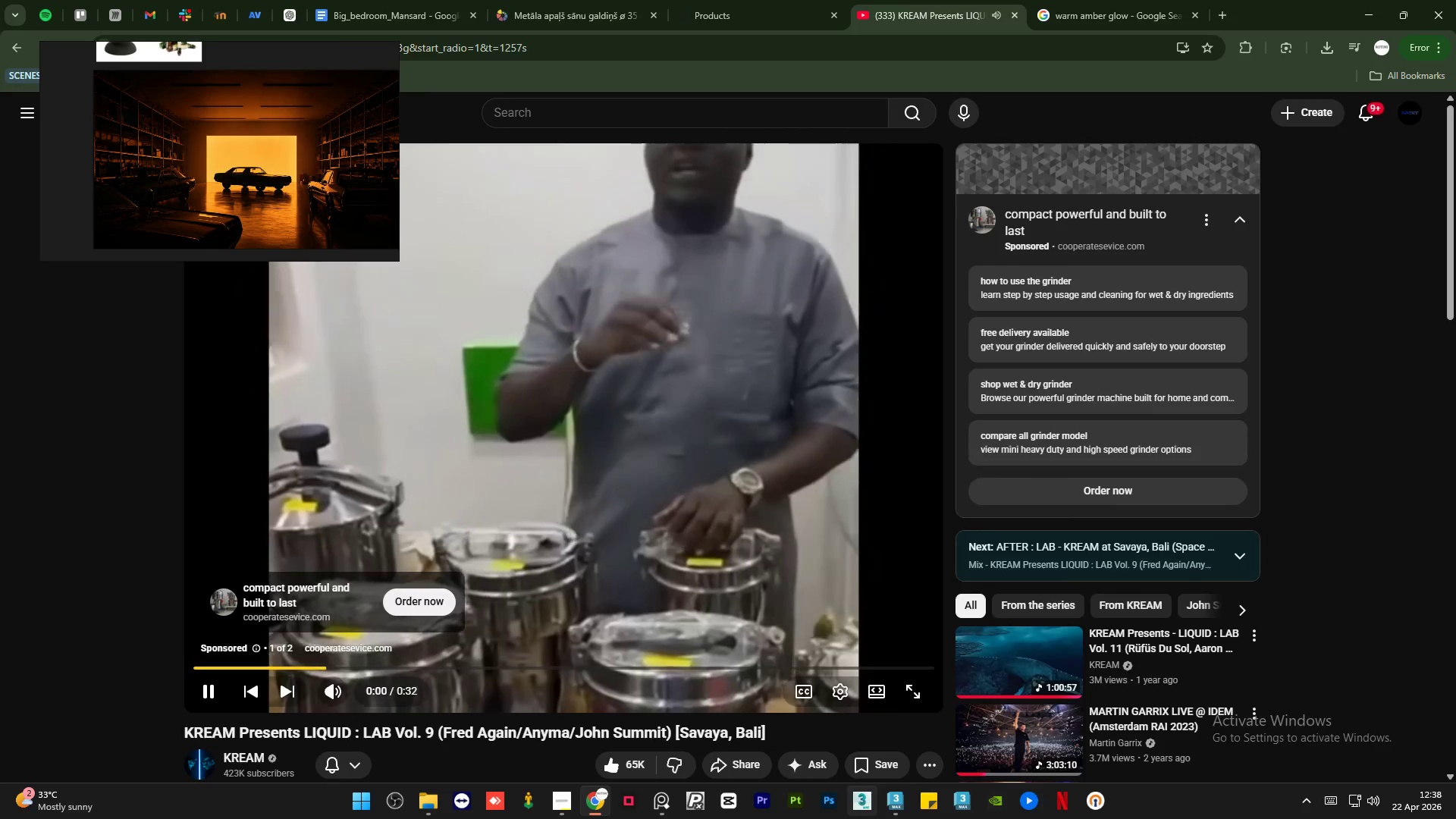 
left_click([896, 802])
 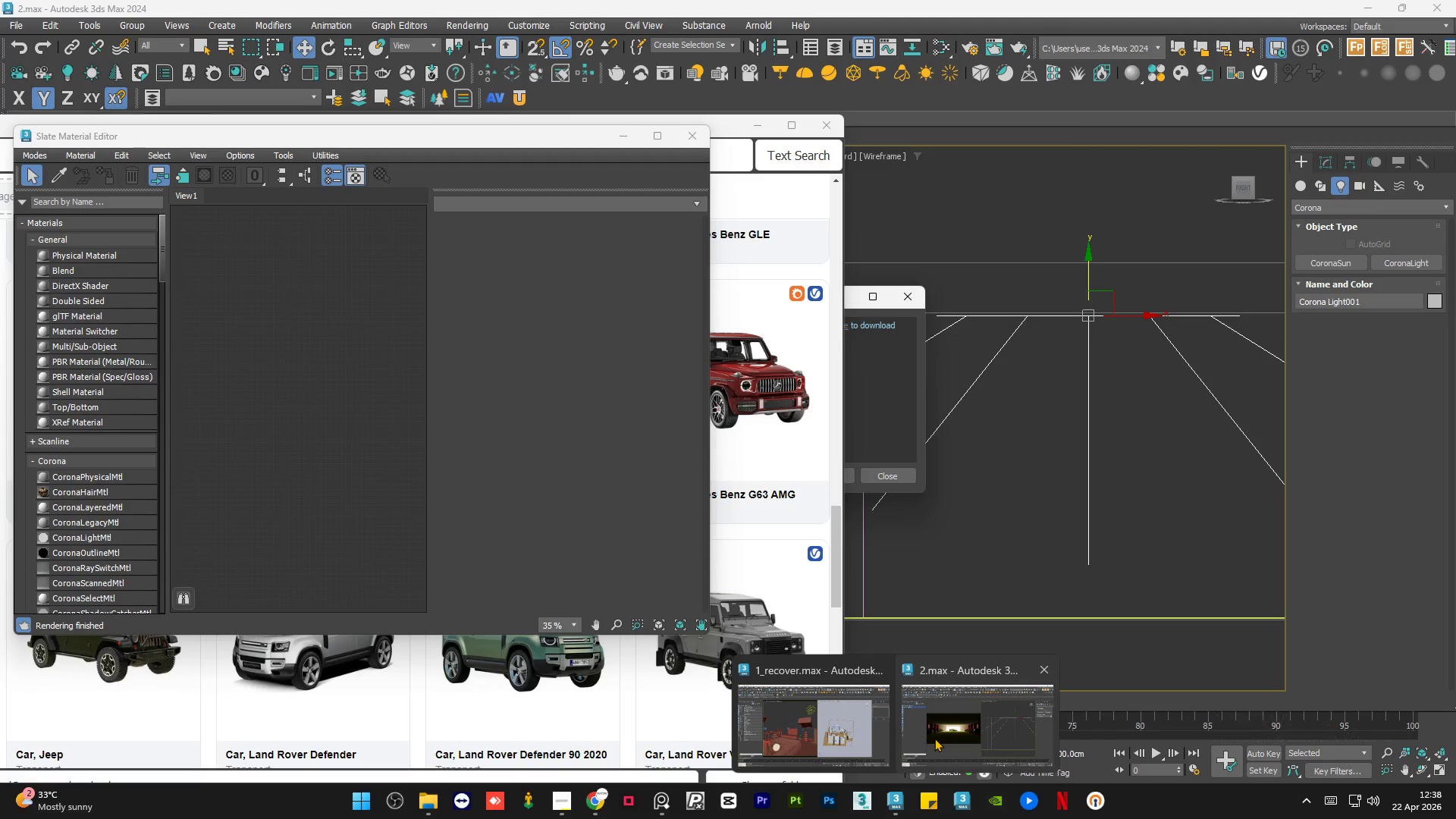 
left_click([934, 738])
 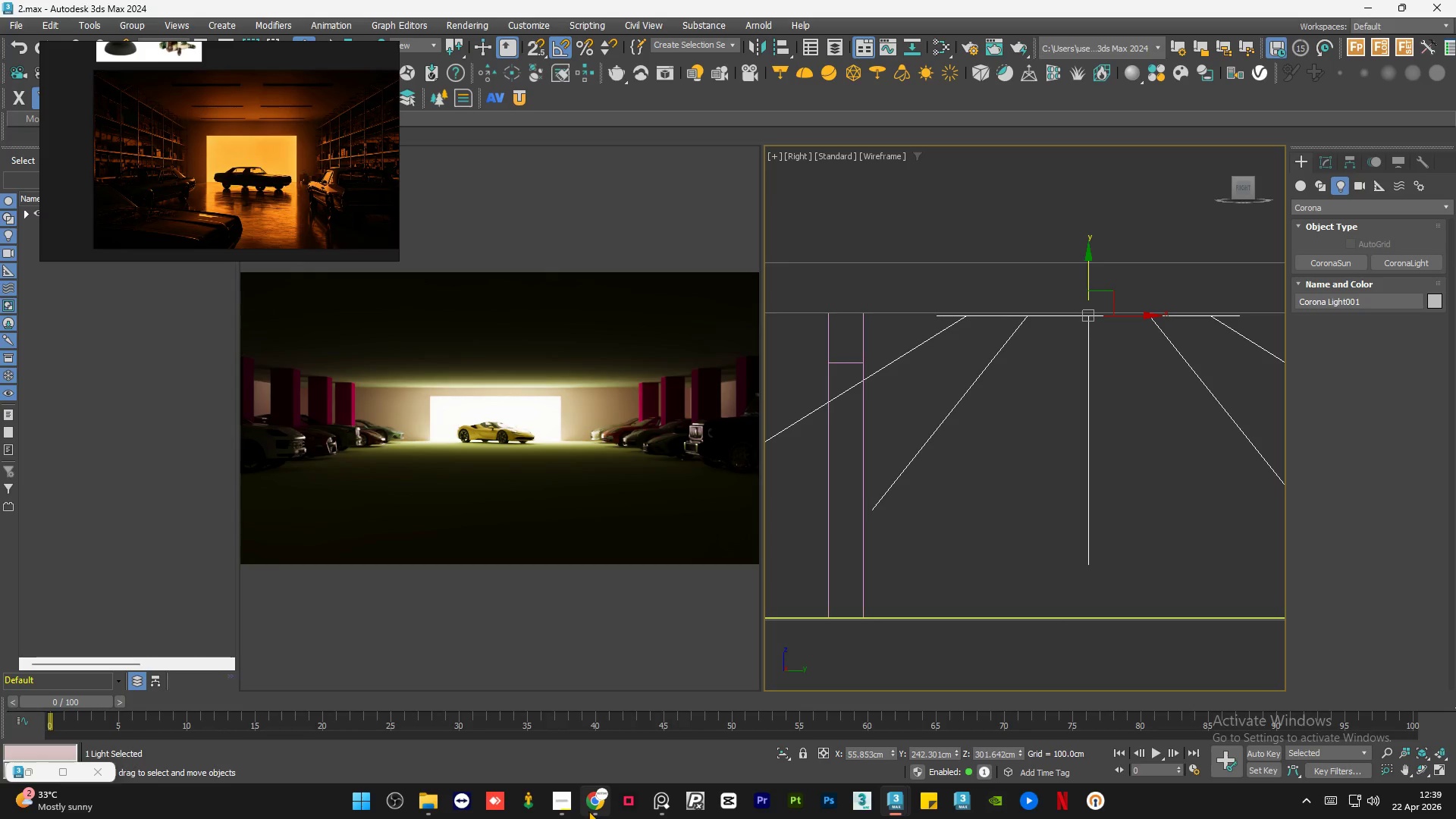 
left_click([588, 811])
 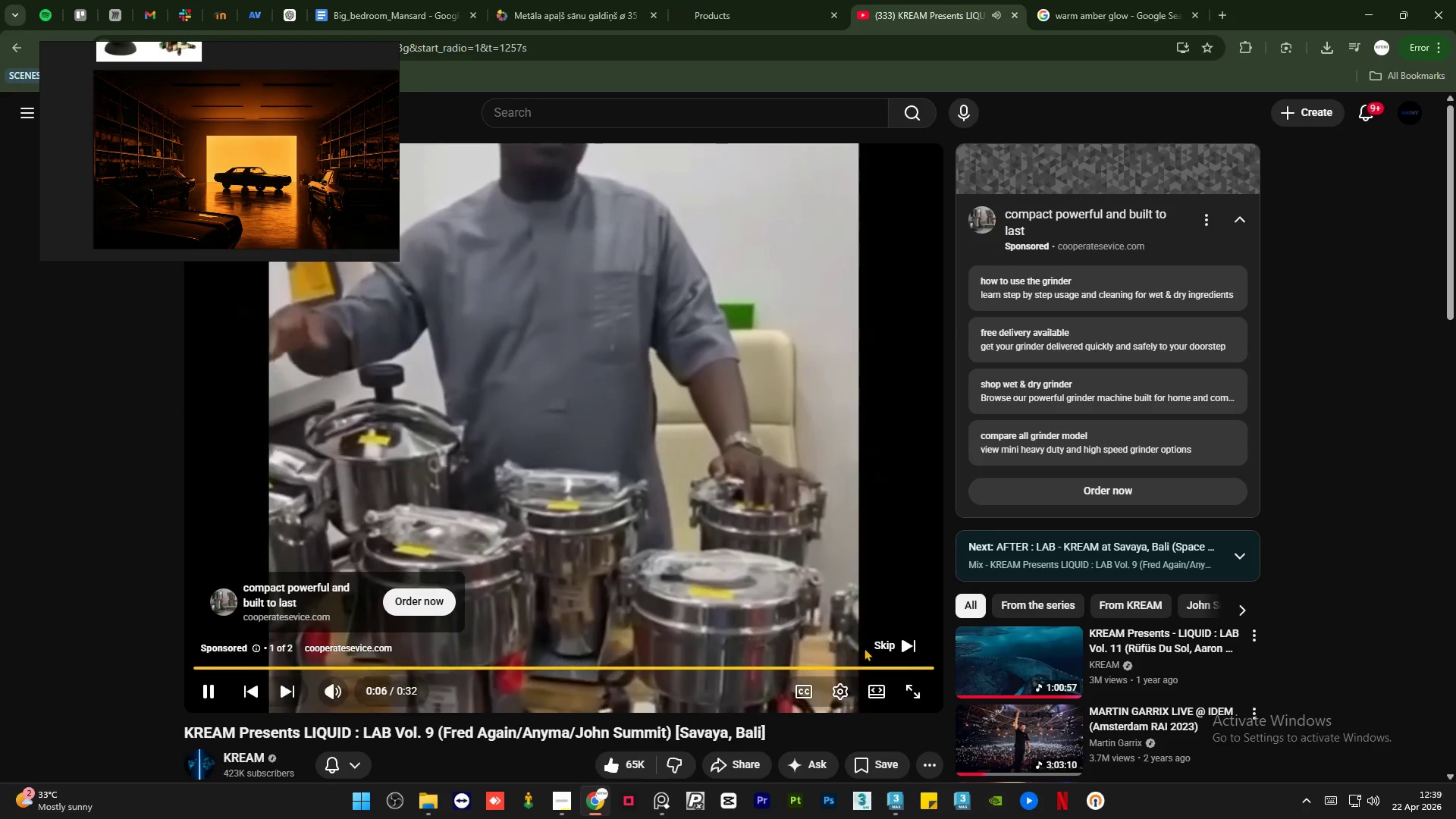 
left_click([885, 642])
 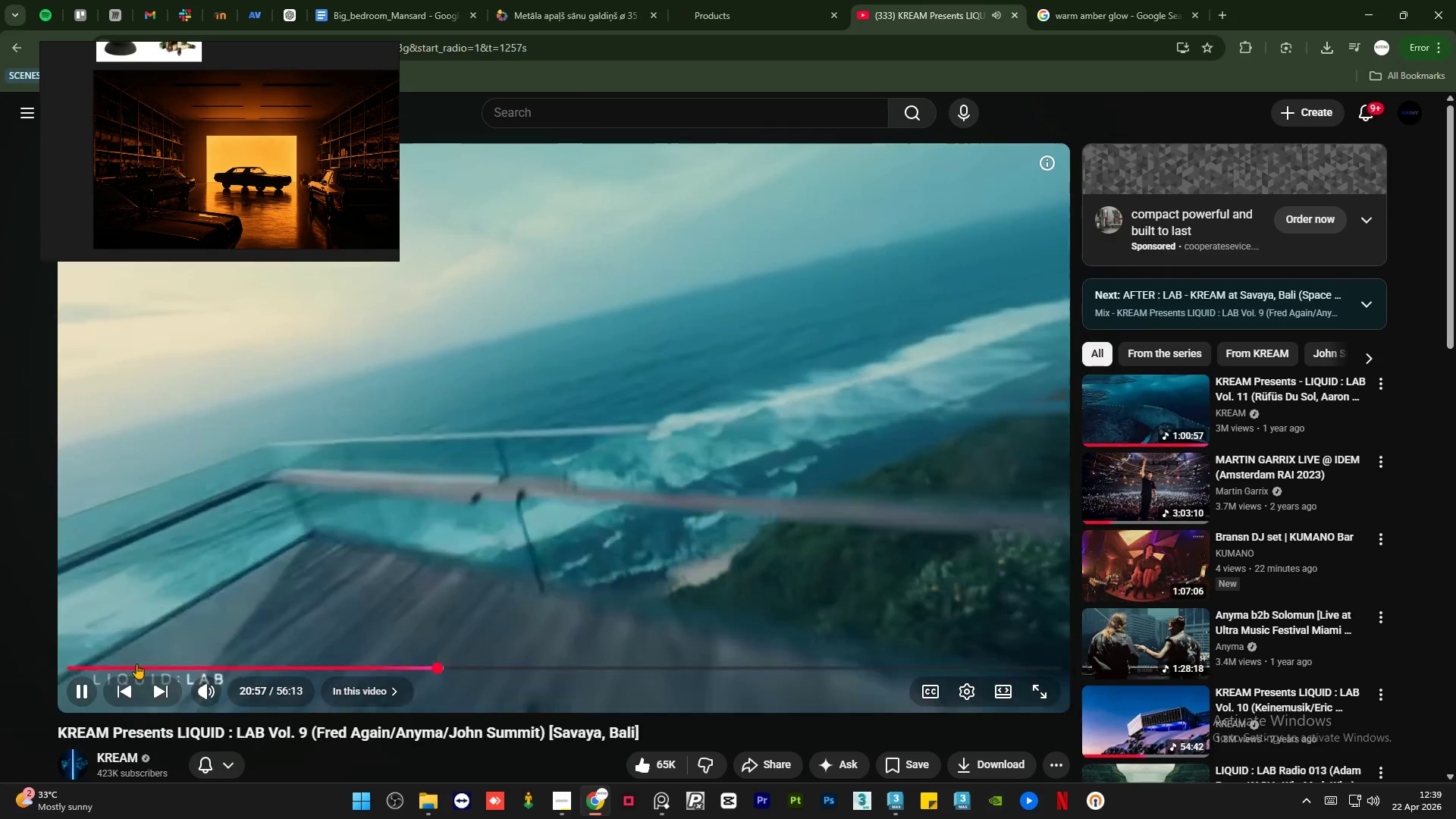 
left_click_drag(start_coordinate=[124, 668], to_coordinate=[0, 659])
 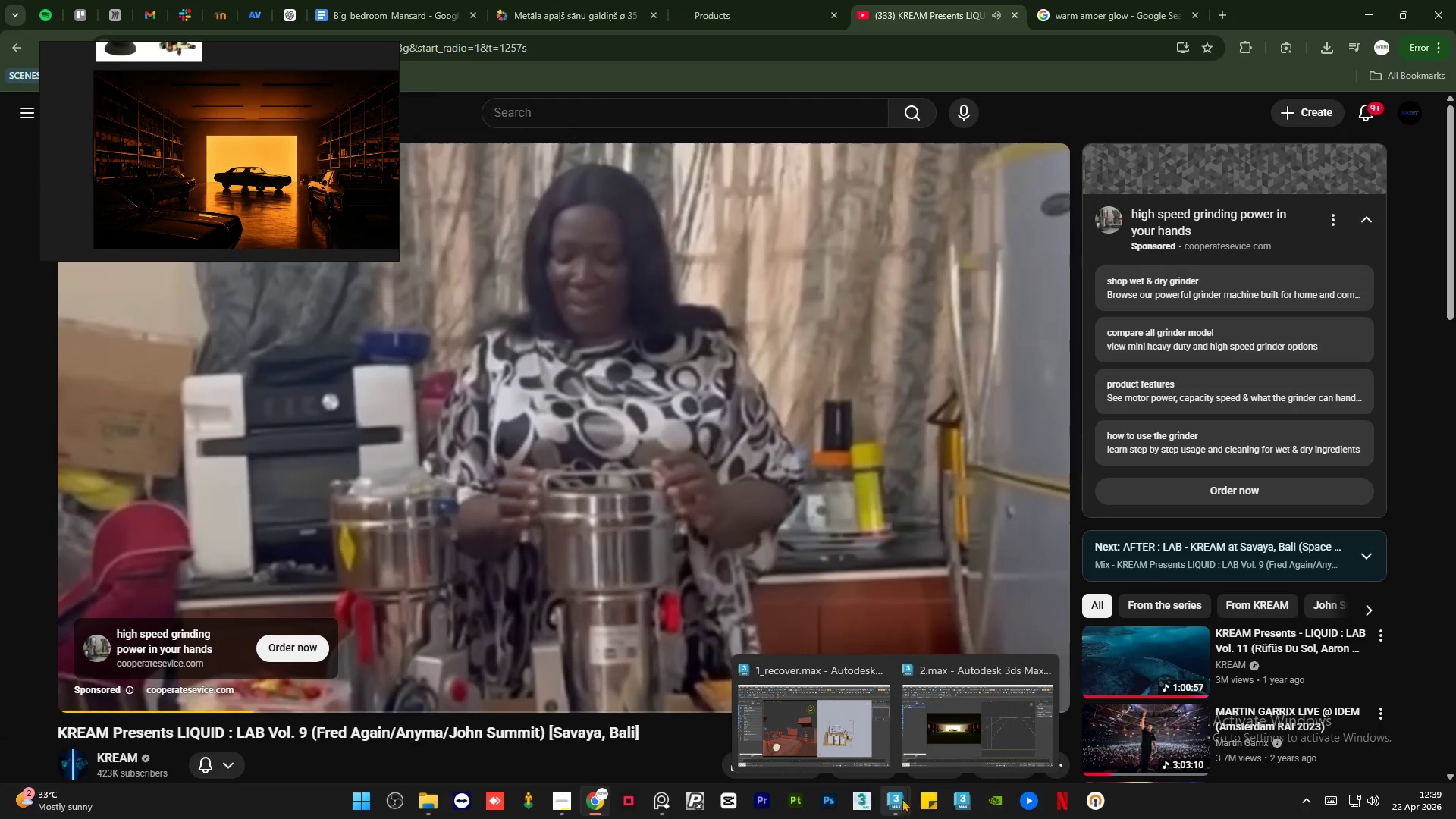 
left_click([968, 720])
 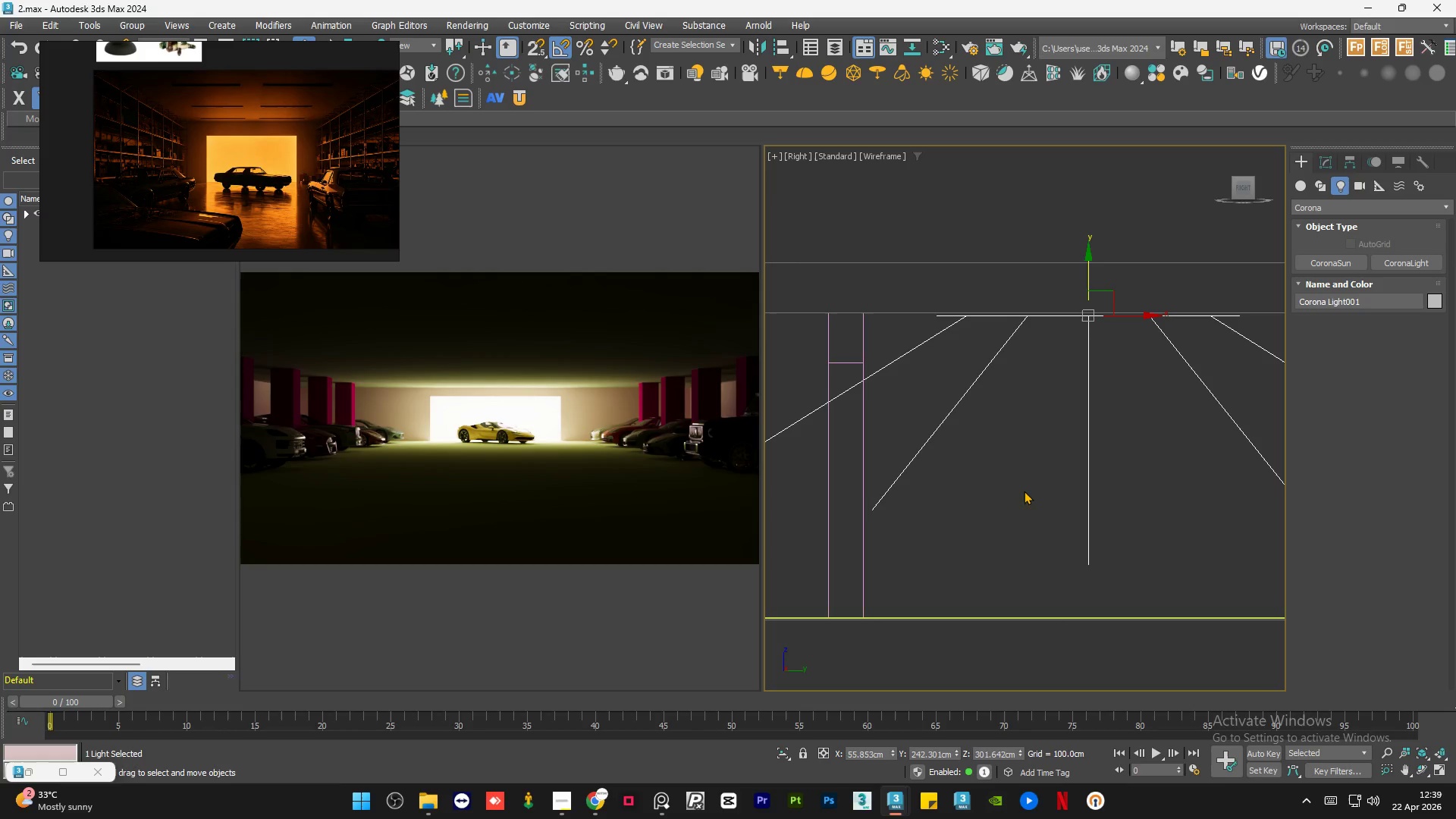 
left_click([1015, 487])
 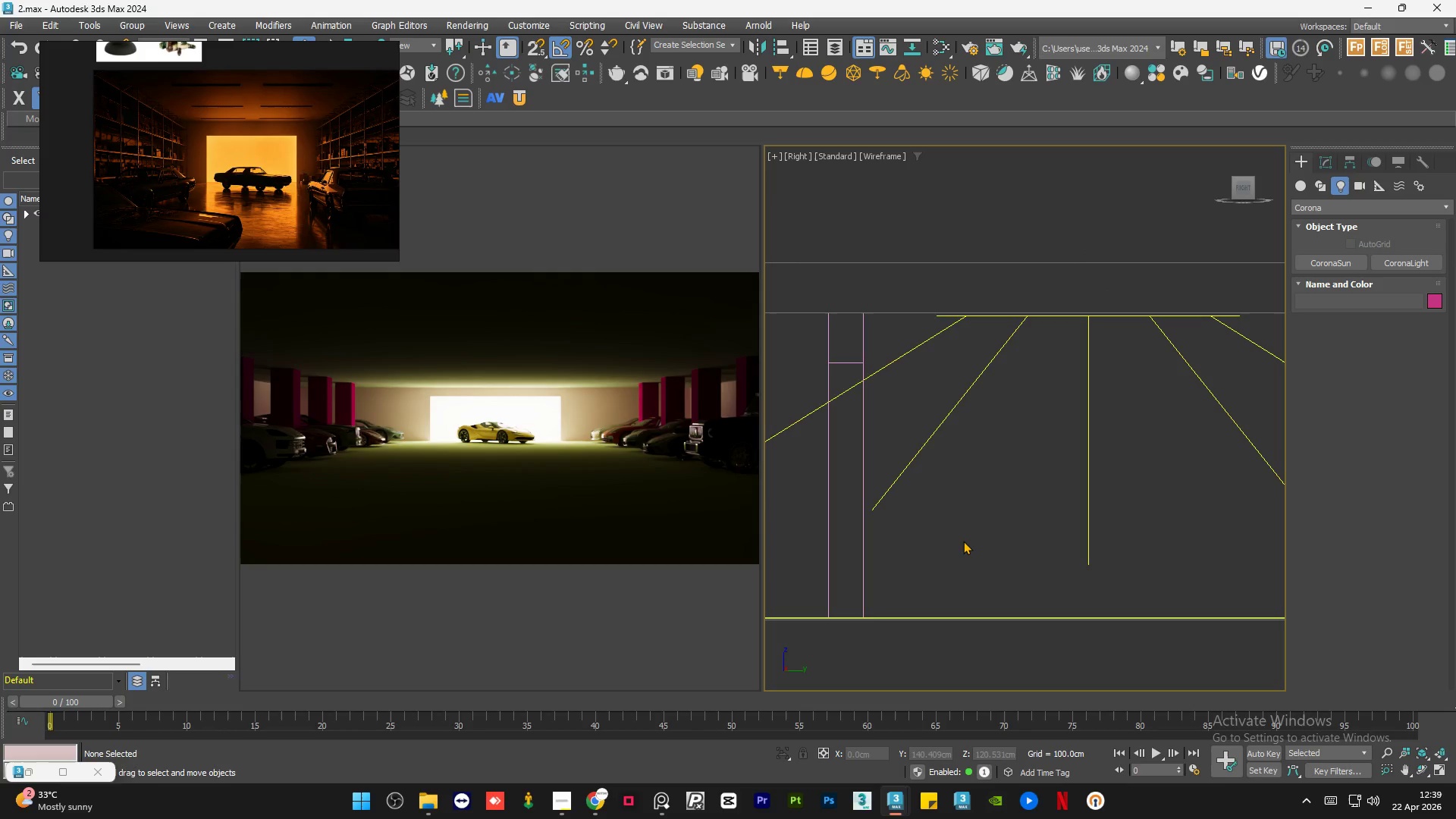 
left_click([594, 808])
 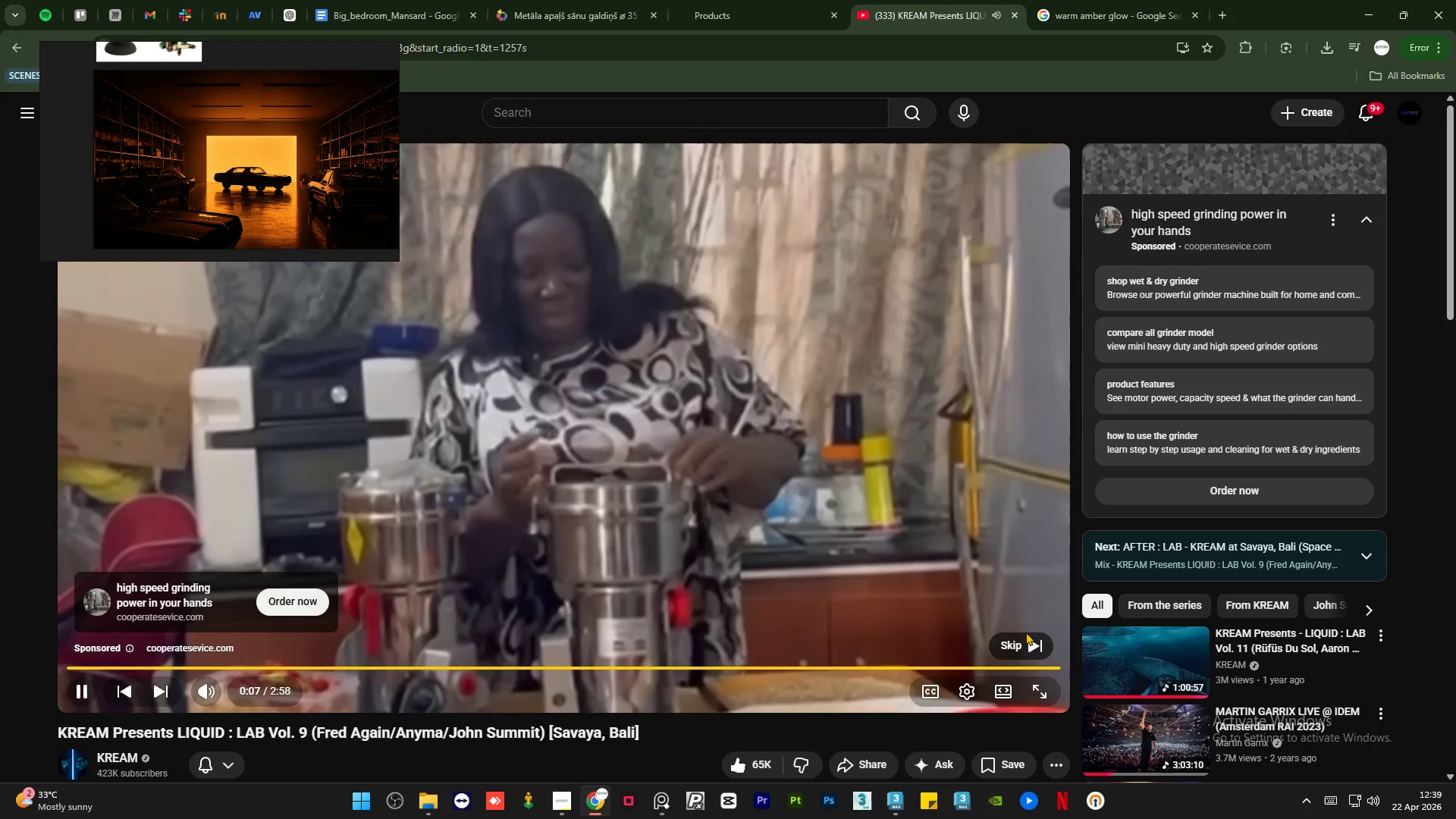 
left_click([1024, 642])
 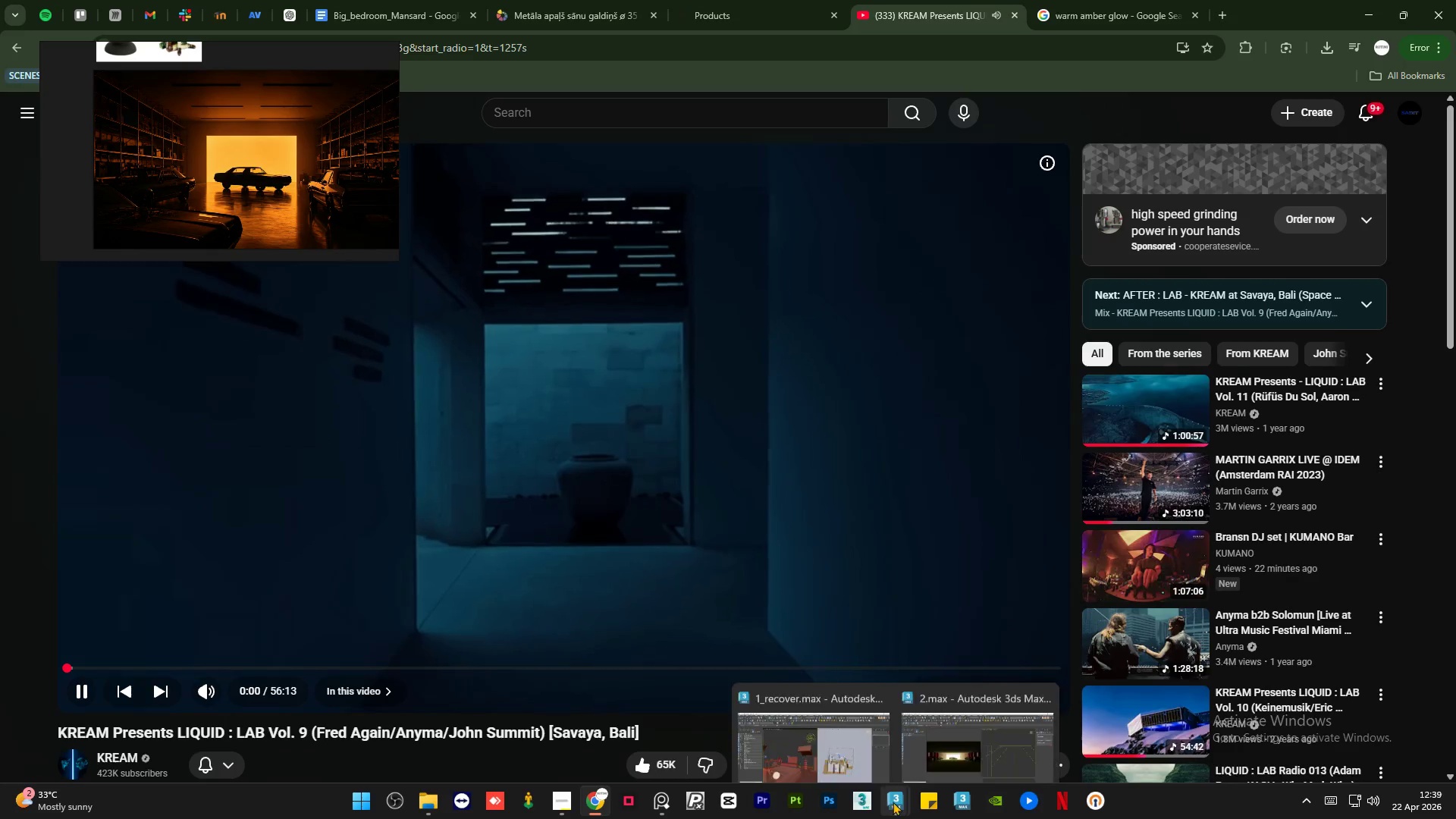 
left_click([955, 727])
 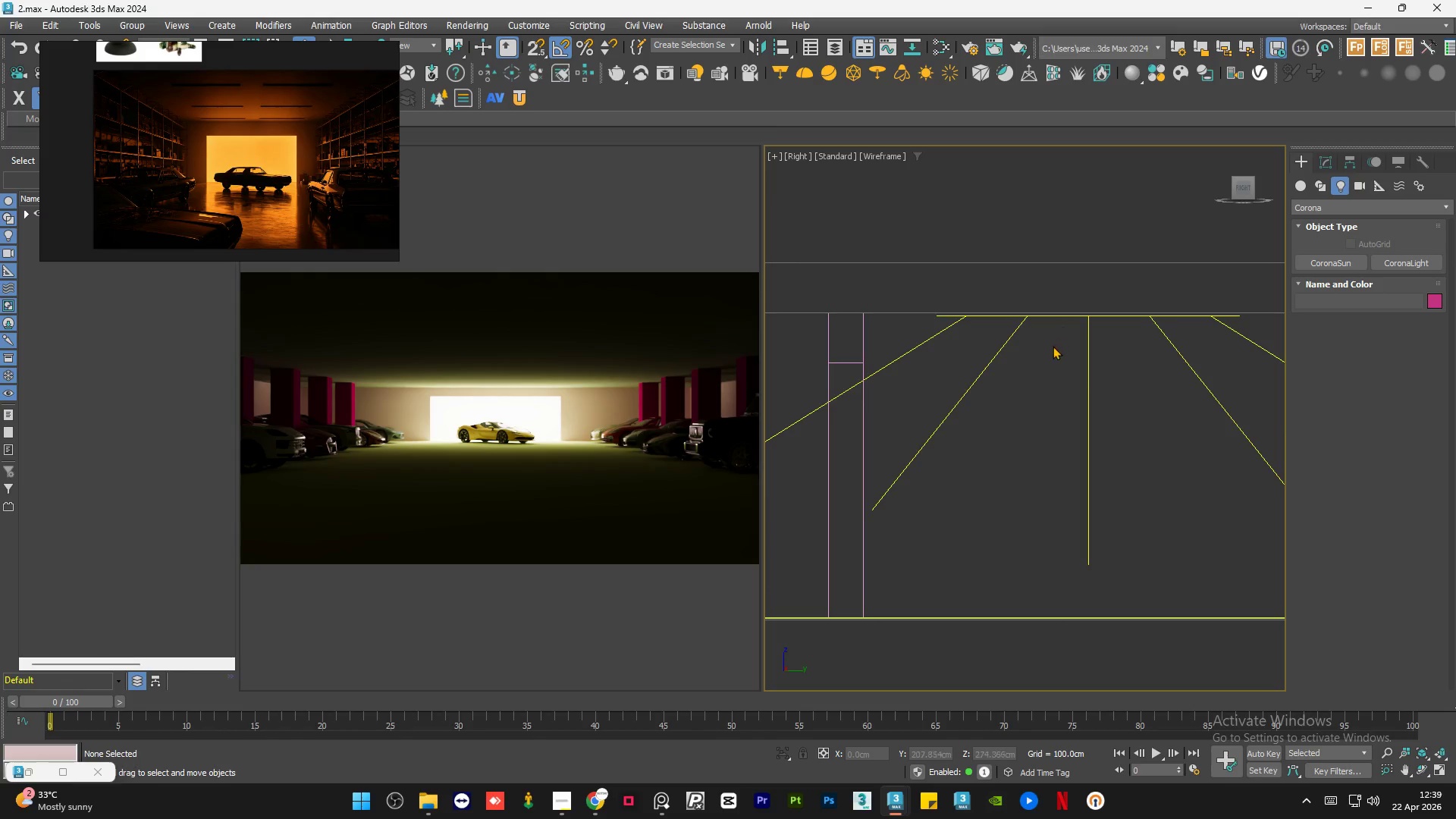 
scroll: coordinate [1039, 369], scroll_direction: down, amount: 3.0